 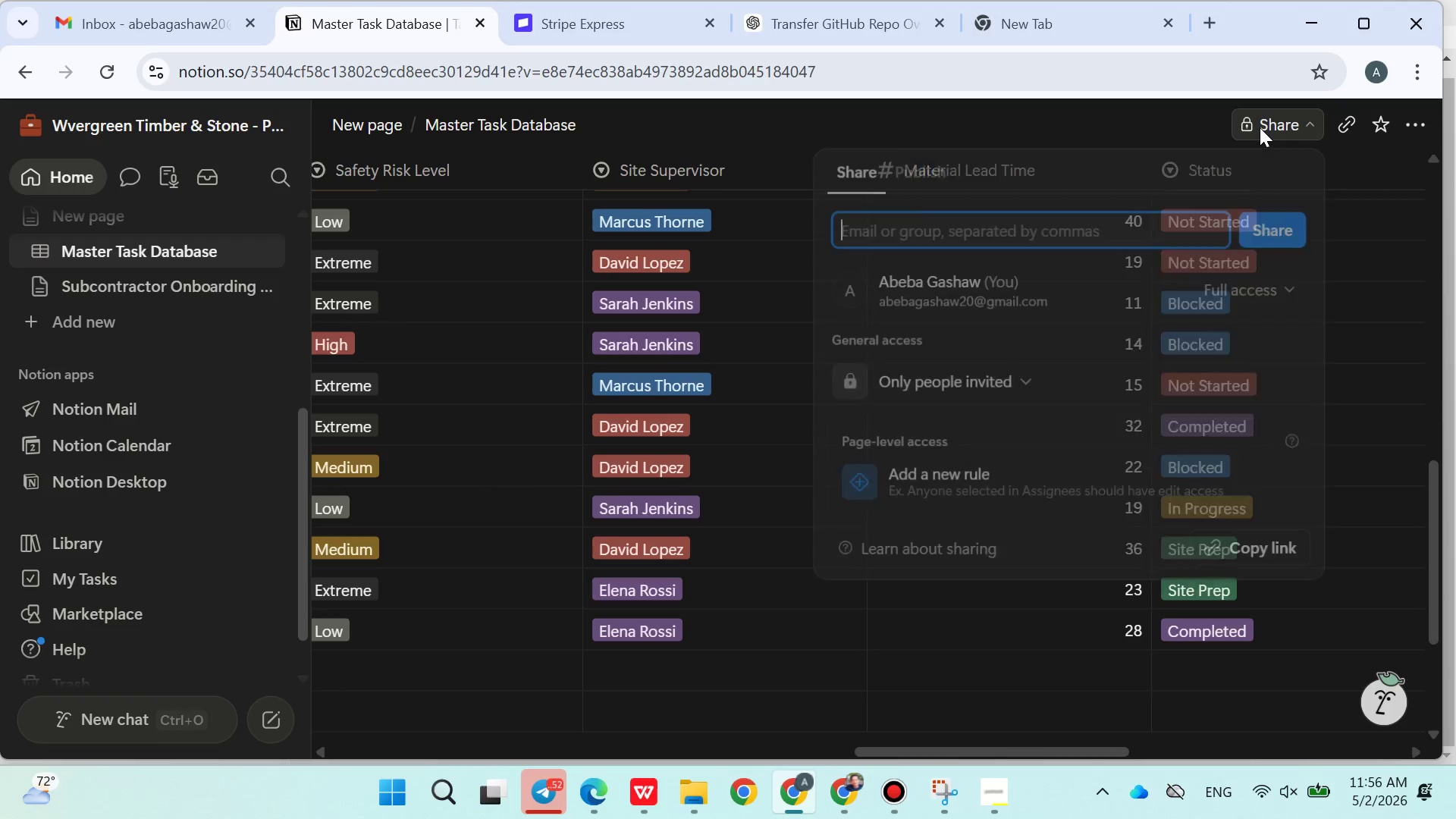 
left_click([998, 394])
 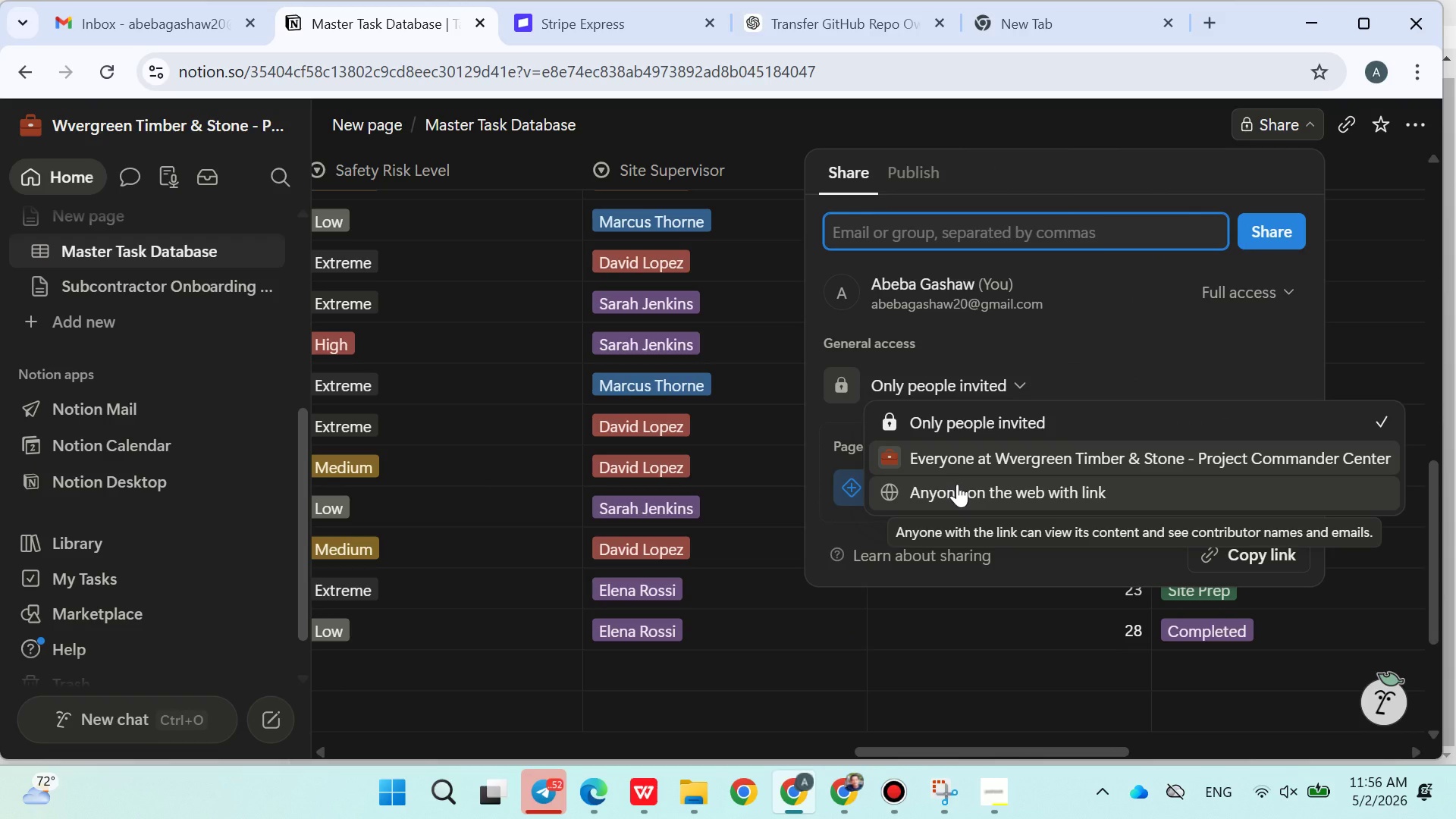 
left_click([957, 484])
 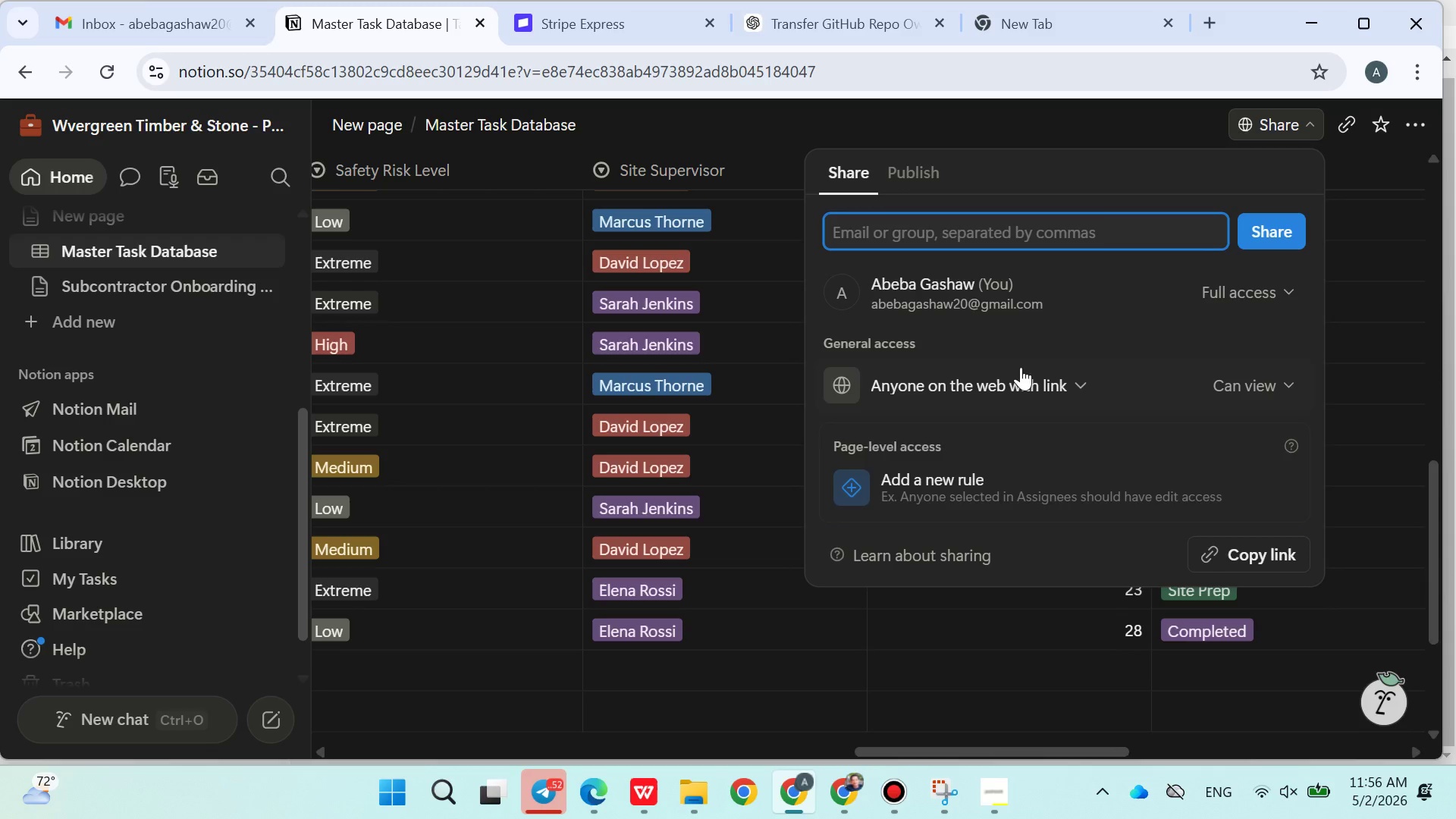 
double_click([1021, 375])
 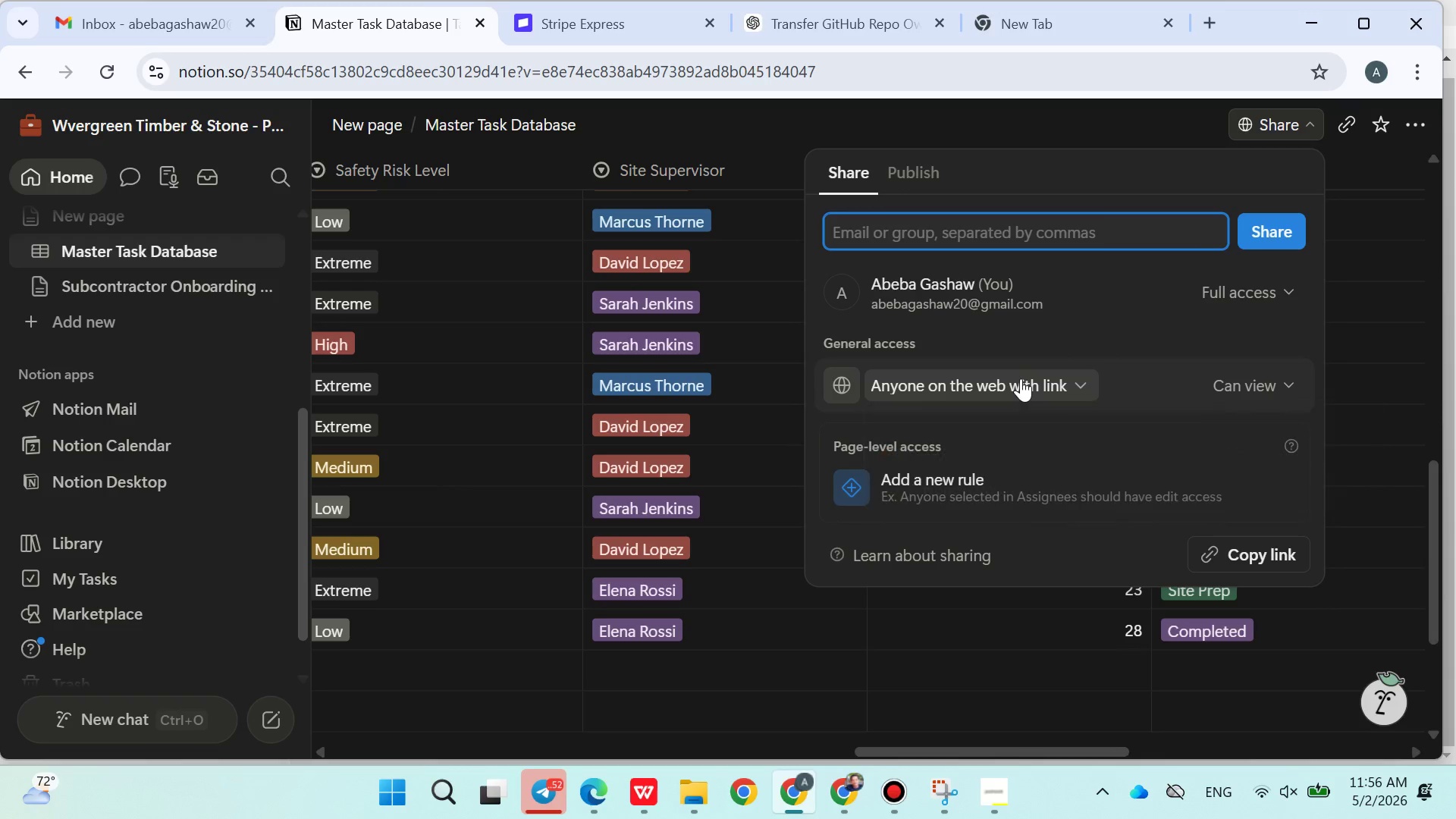 
triple_click([1021, 378])
 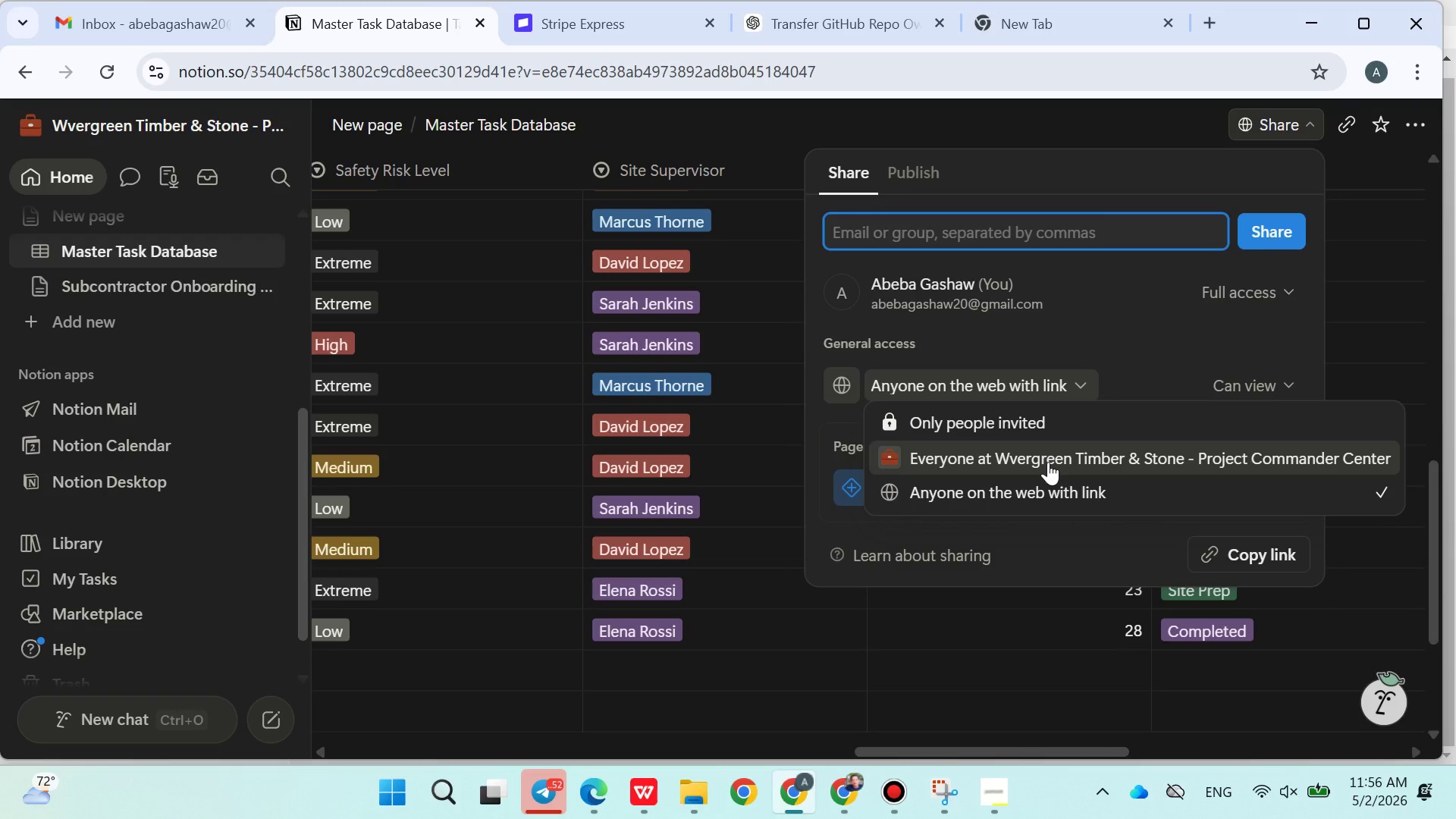 
left_click([1048, 462])
 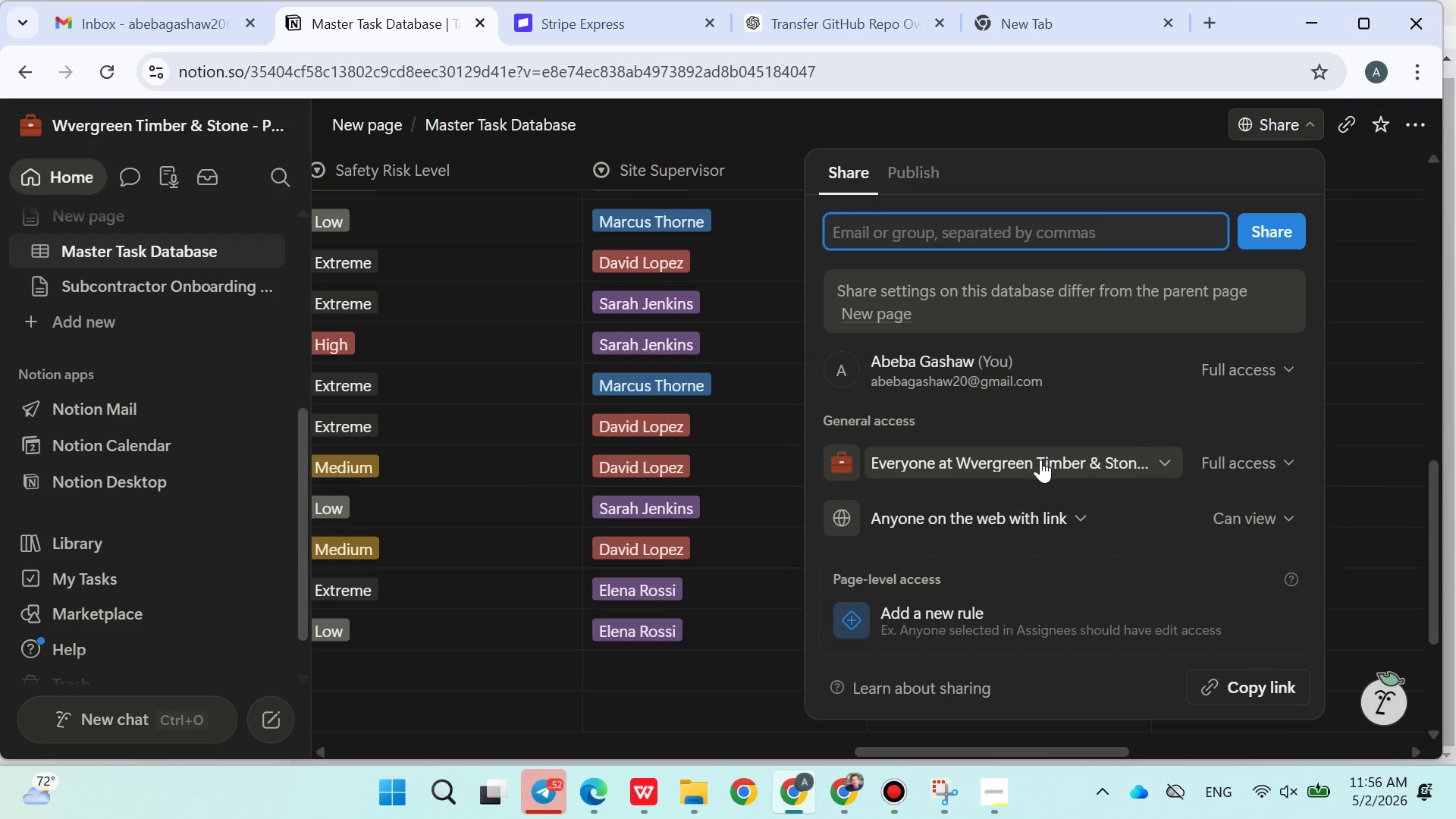 
left_click([1047, 460])
 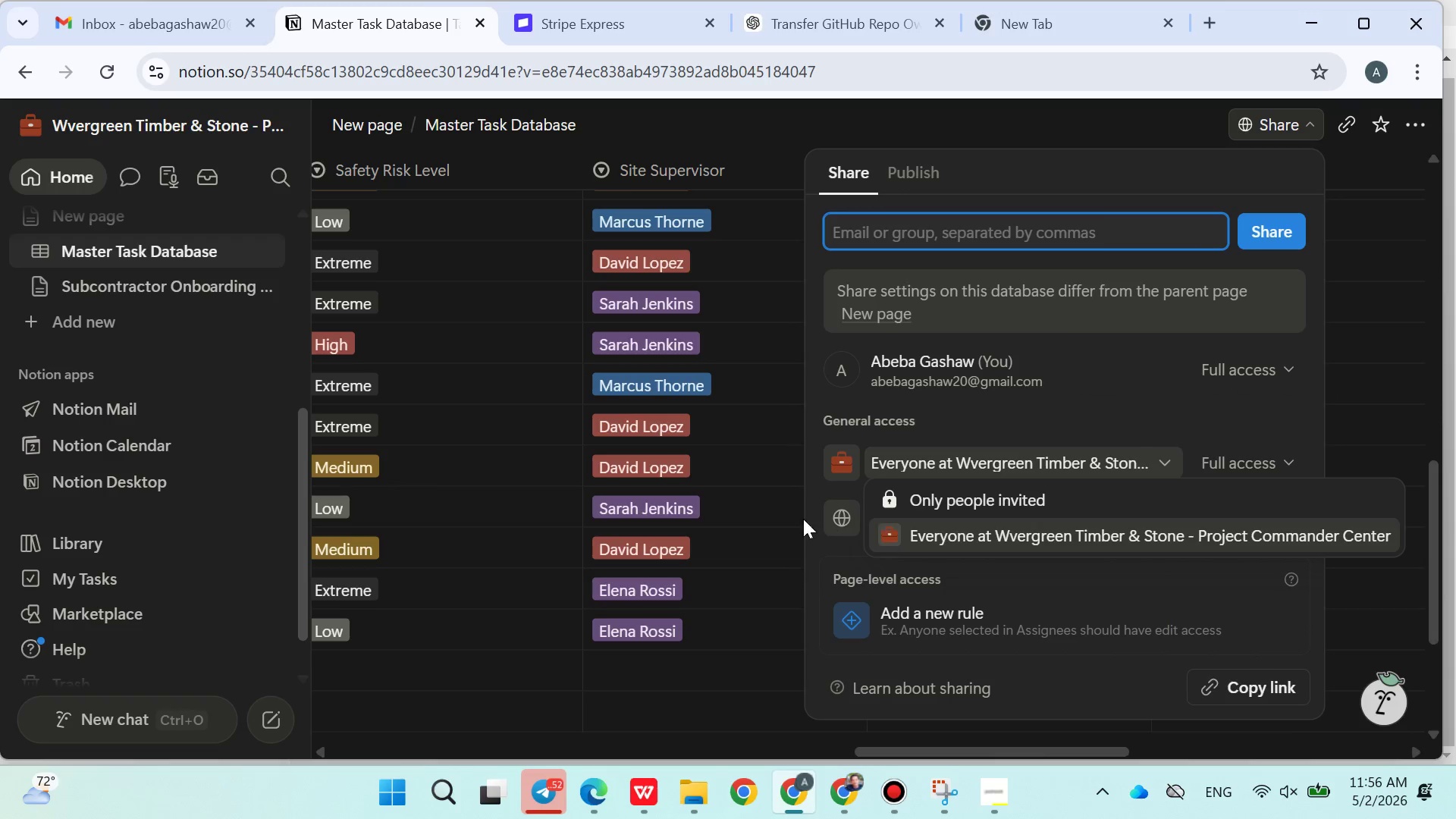 
left_click([935, 471])
 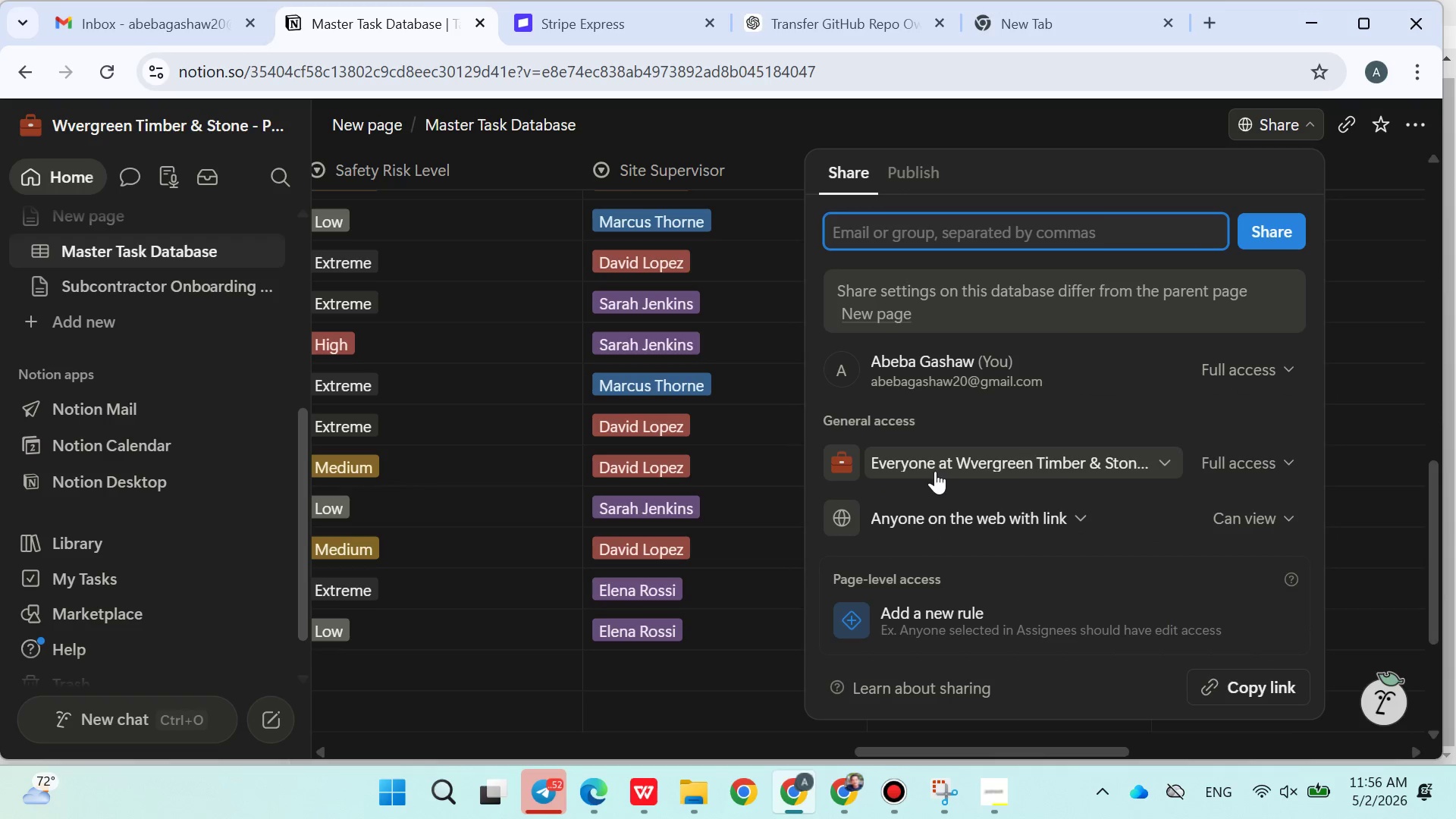 
left_click([935, 471])
 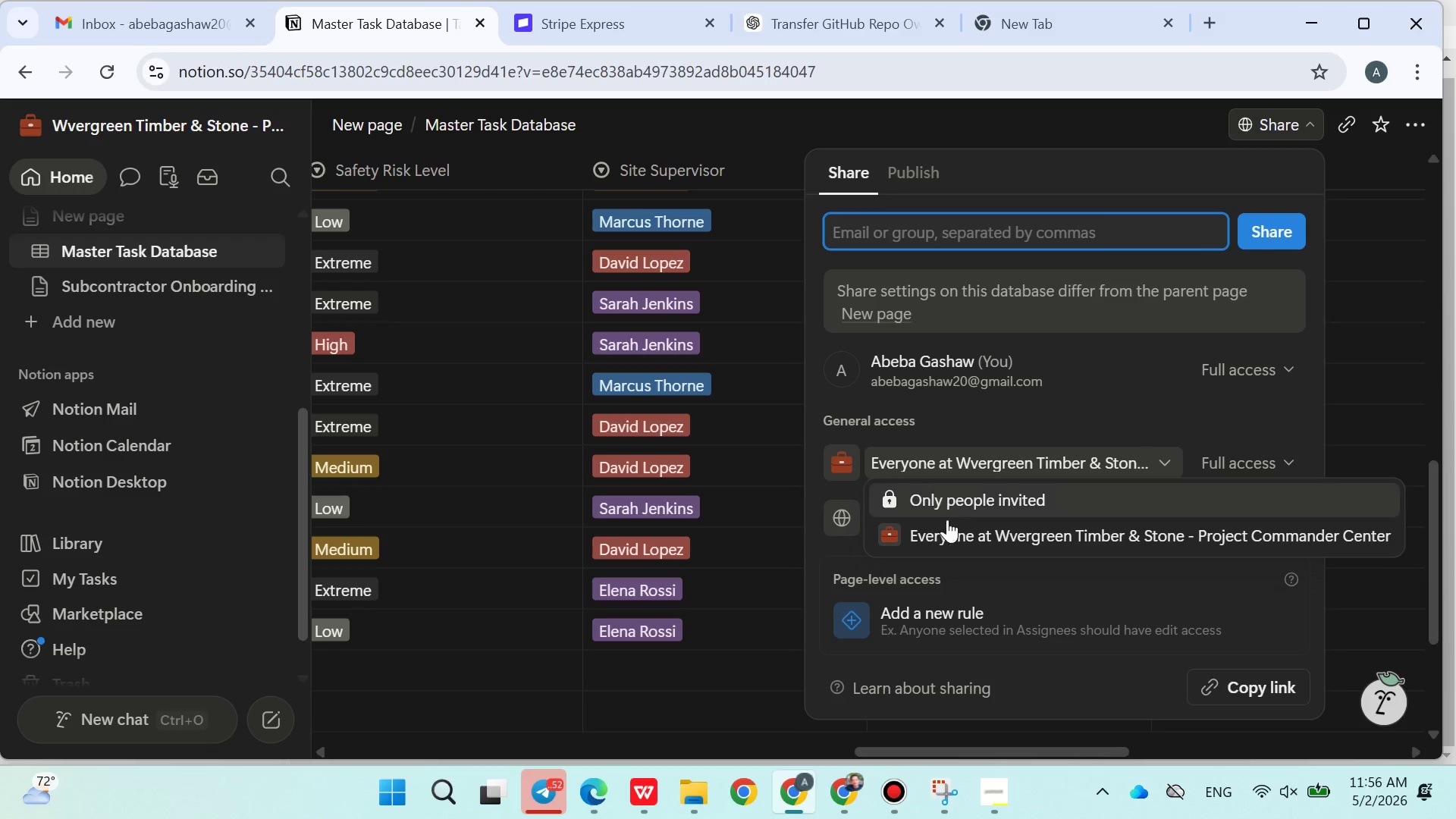 
left_click([948, 530])
 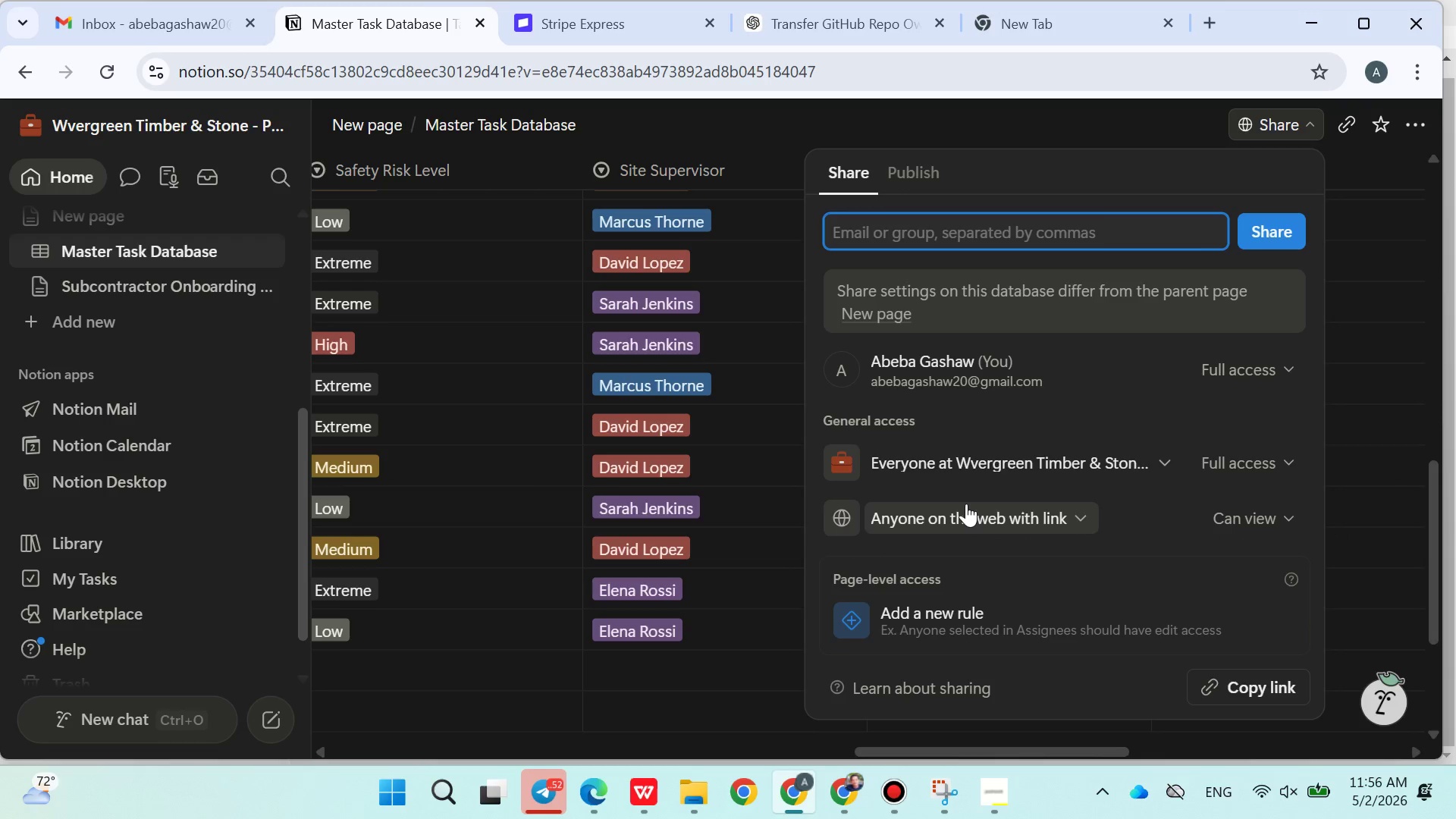 
left_click([968, 512])
 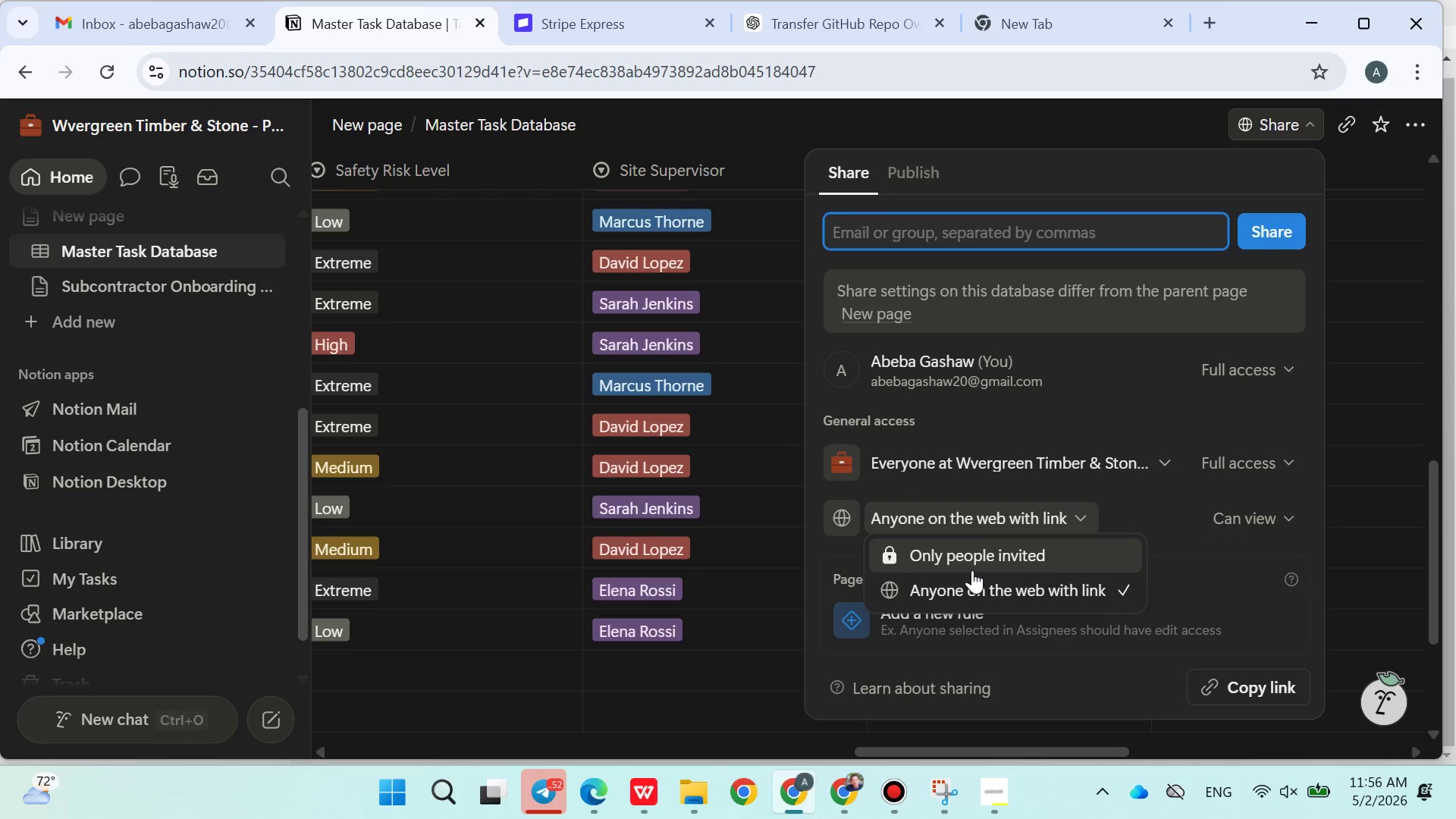 
left_click([972, 580])
 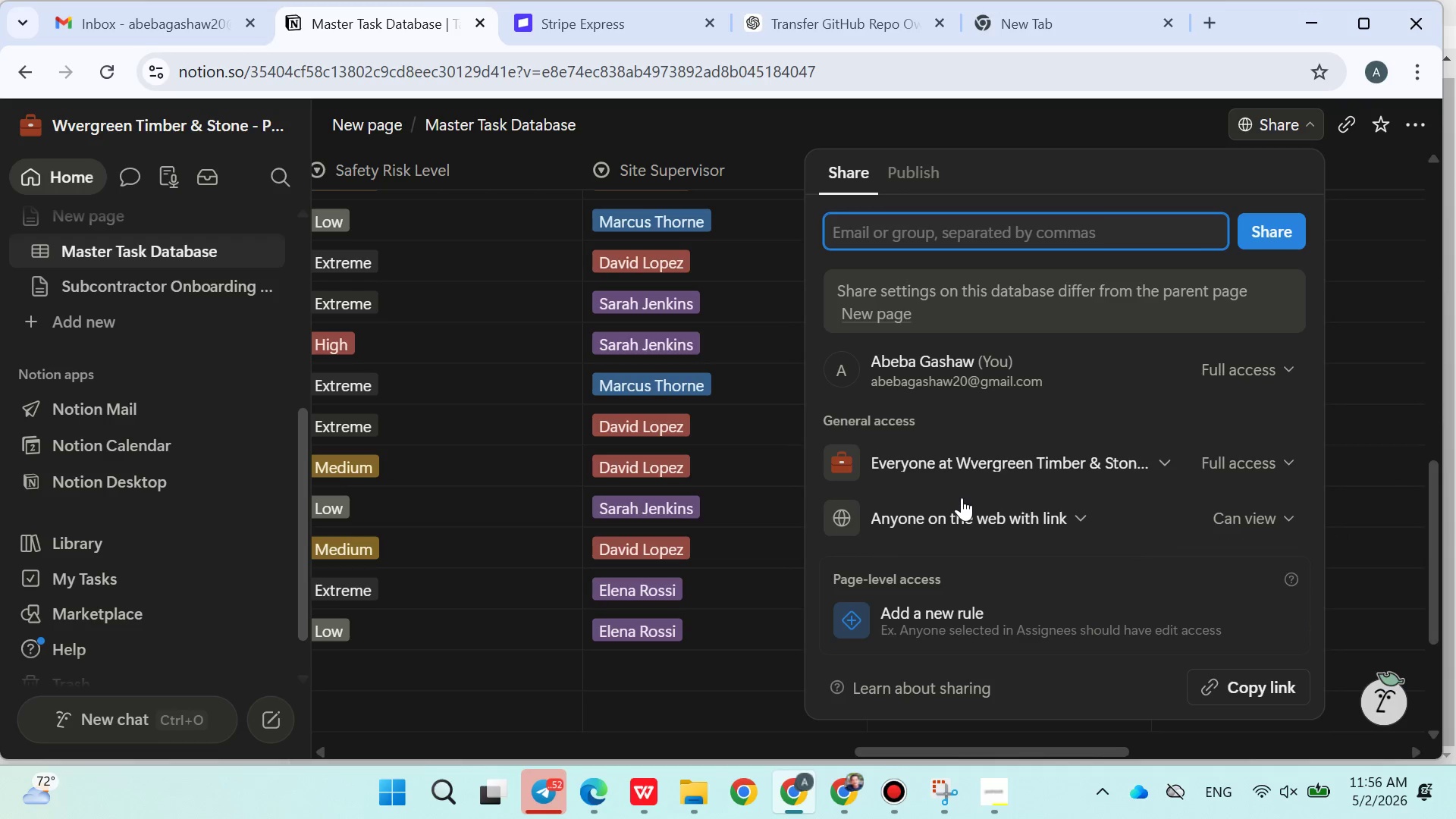 
wait(9.11)
 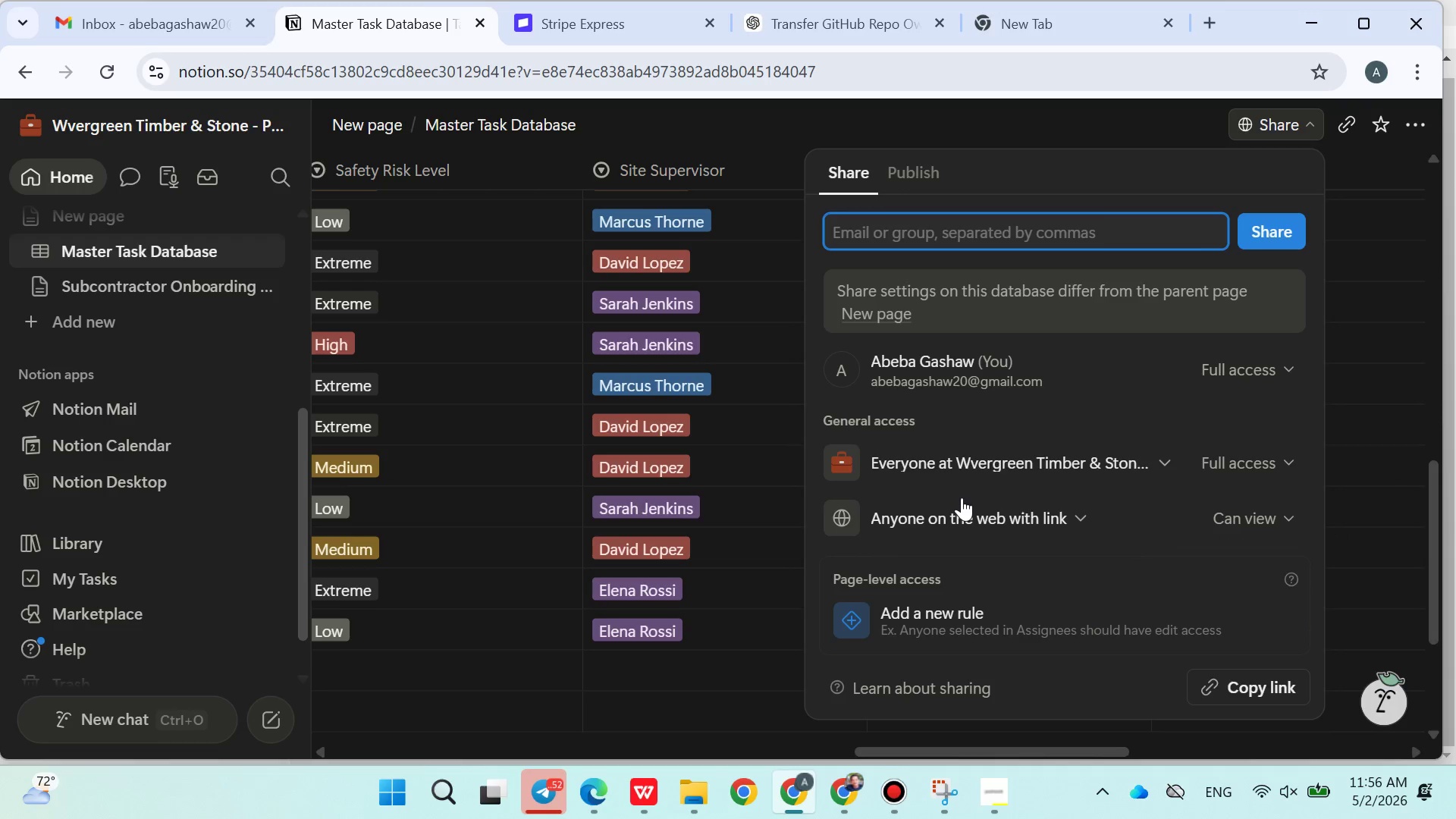 
left_click([1291, 457])
 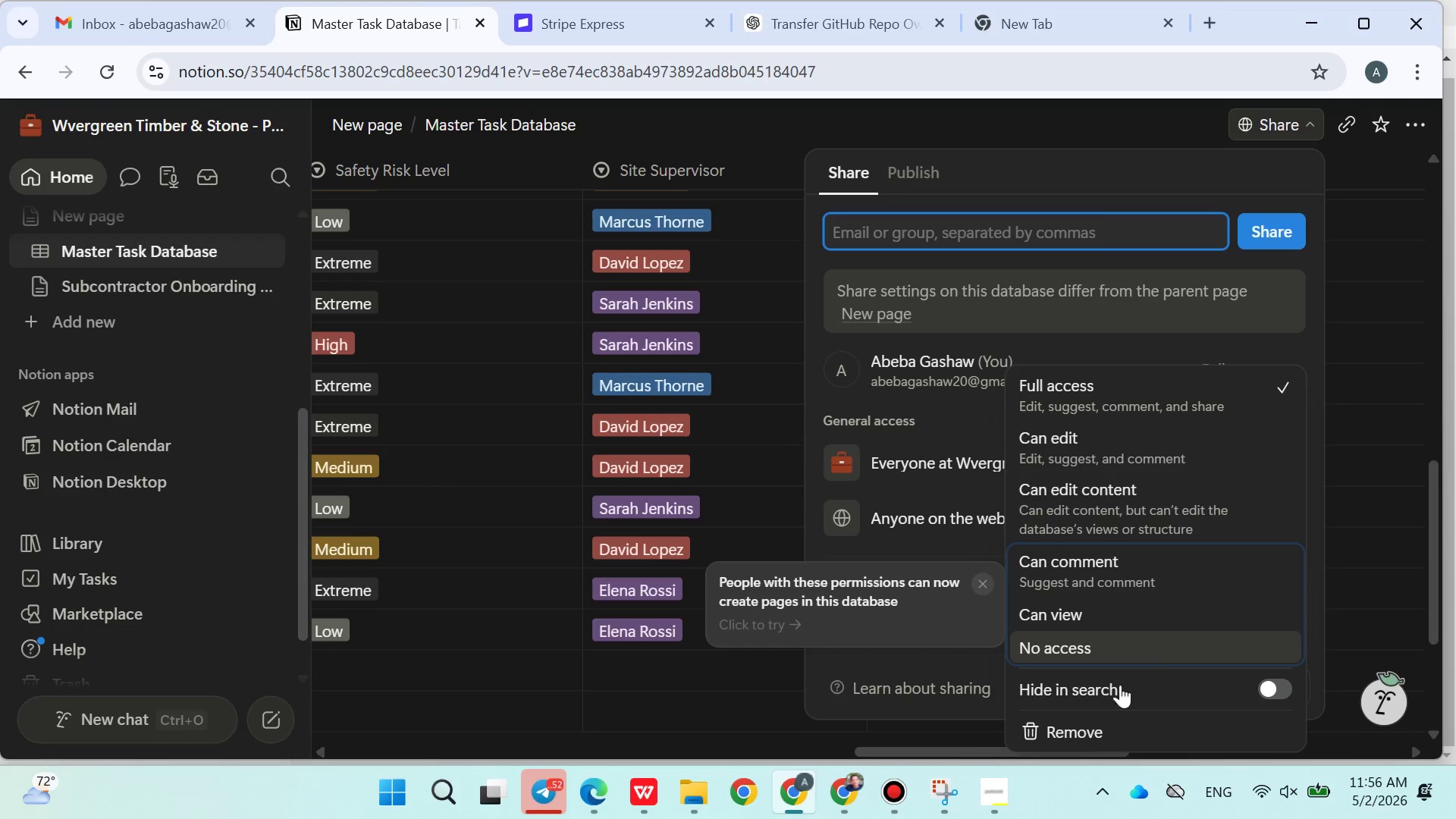 
left_click([1067, 738])
 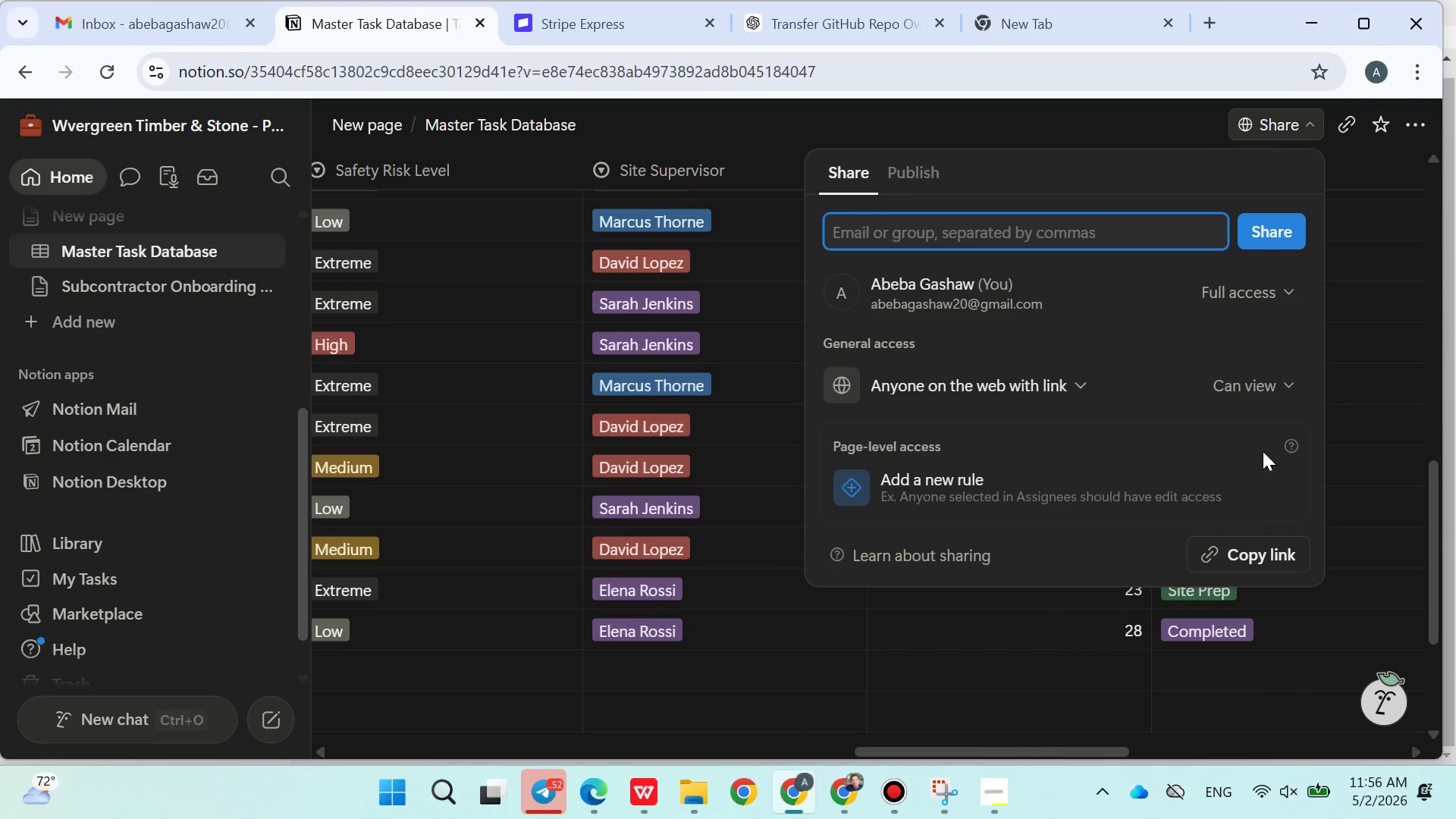 
left_click([1254, 553])
 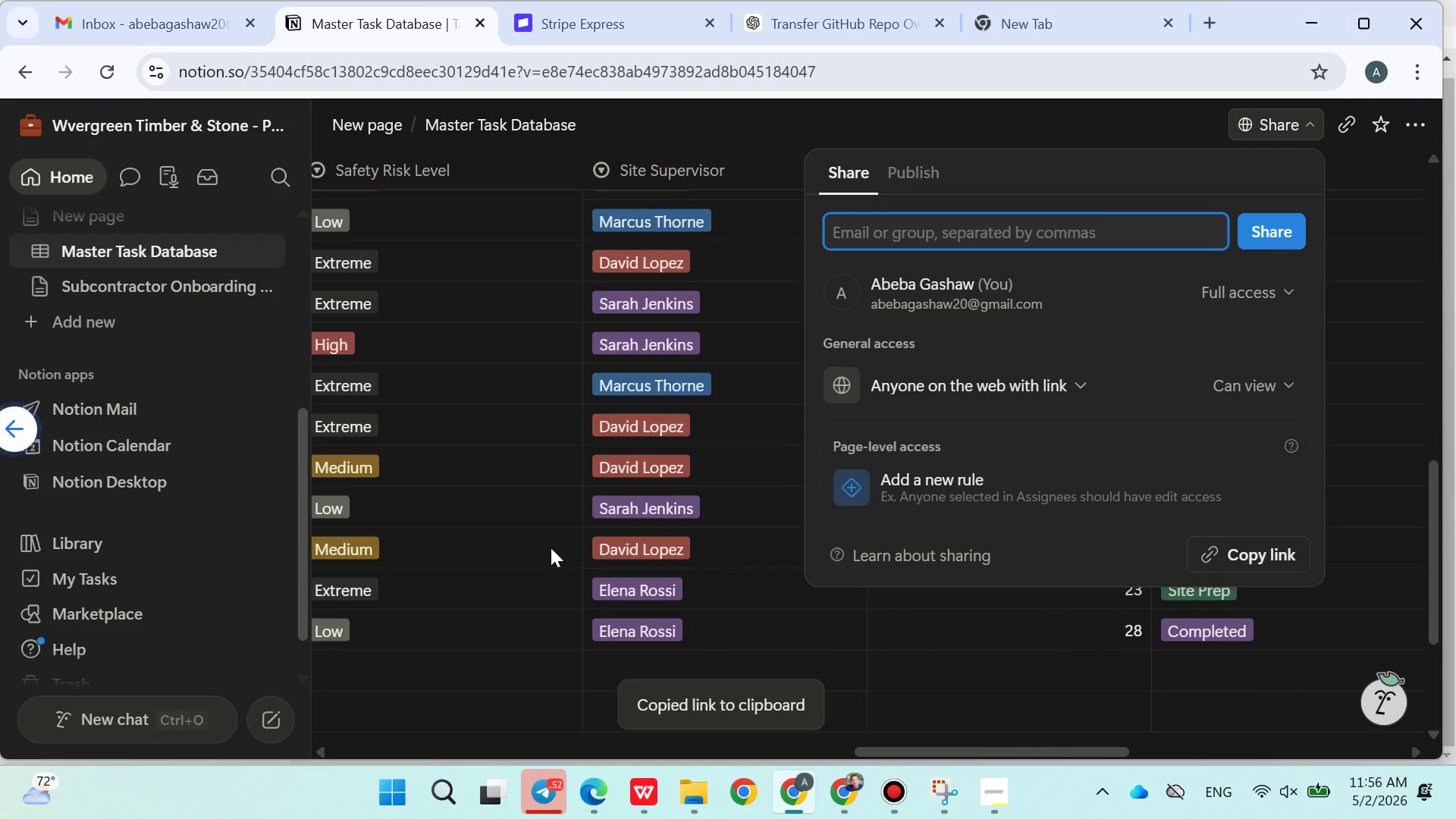 
left_click([547, 474])
 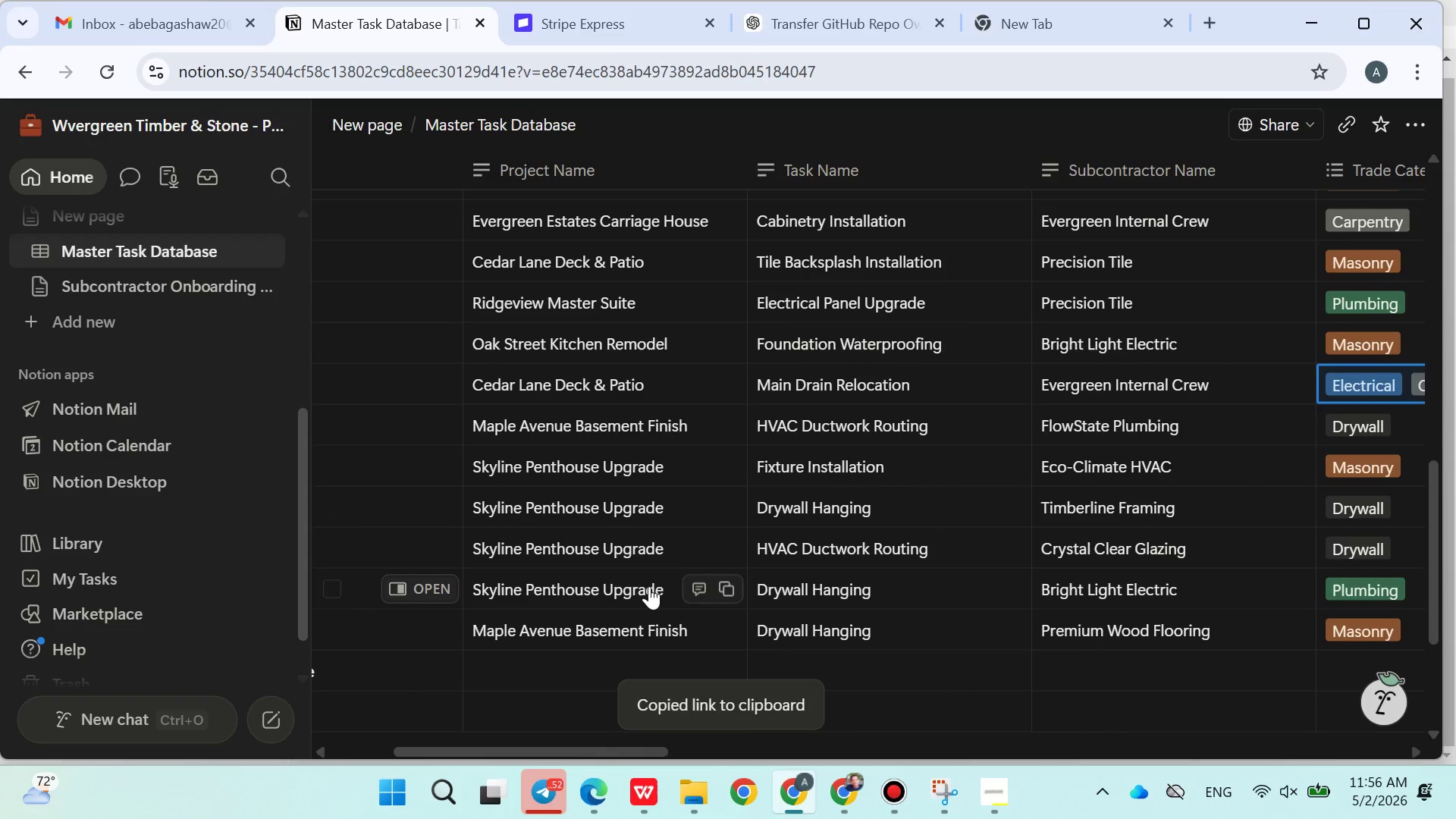 
left_click([891, 794])
 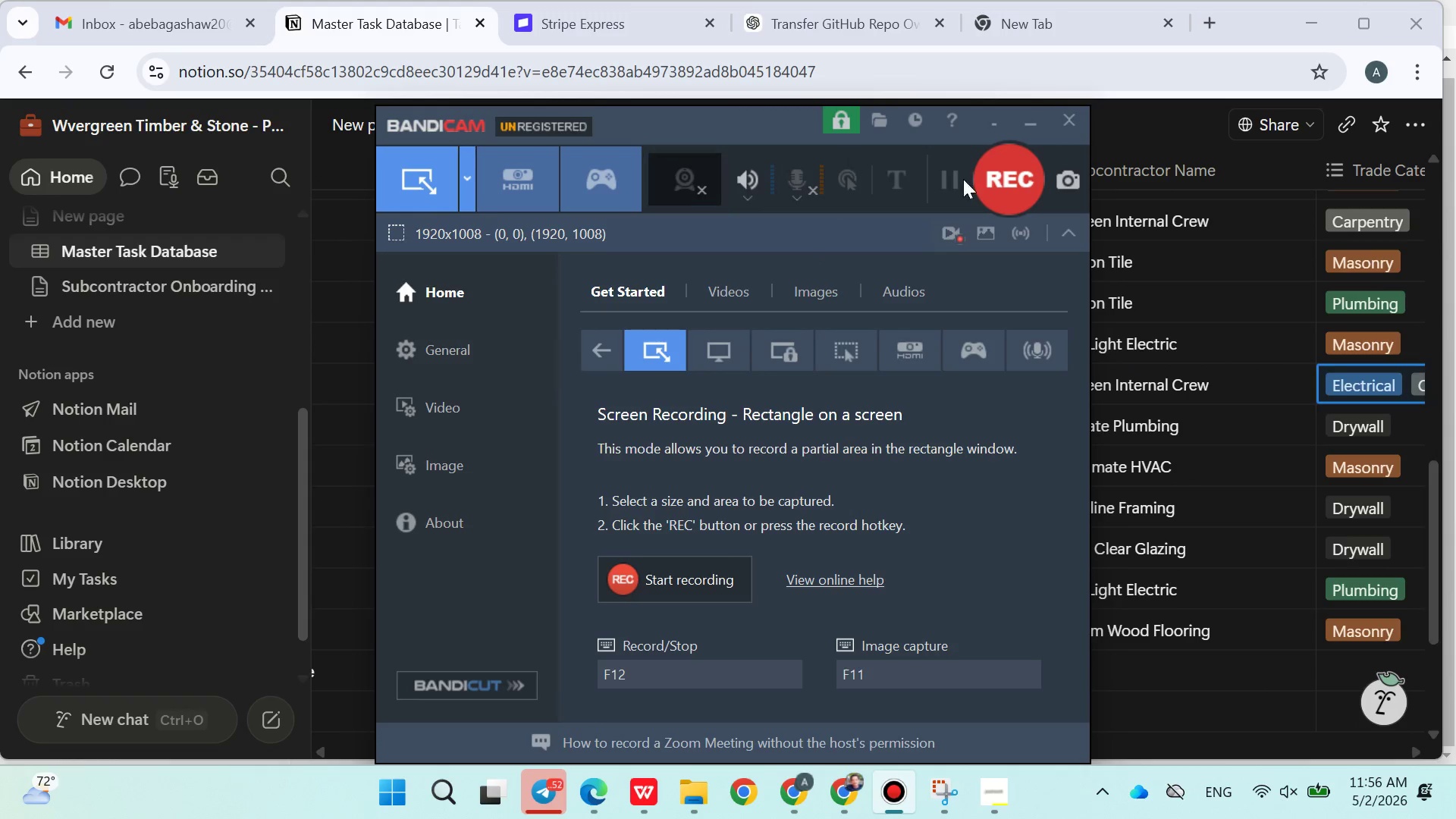 
left_click([1004, 187])
 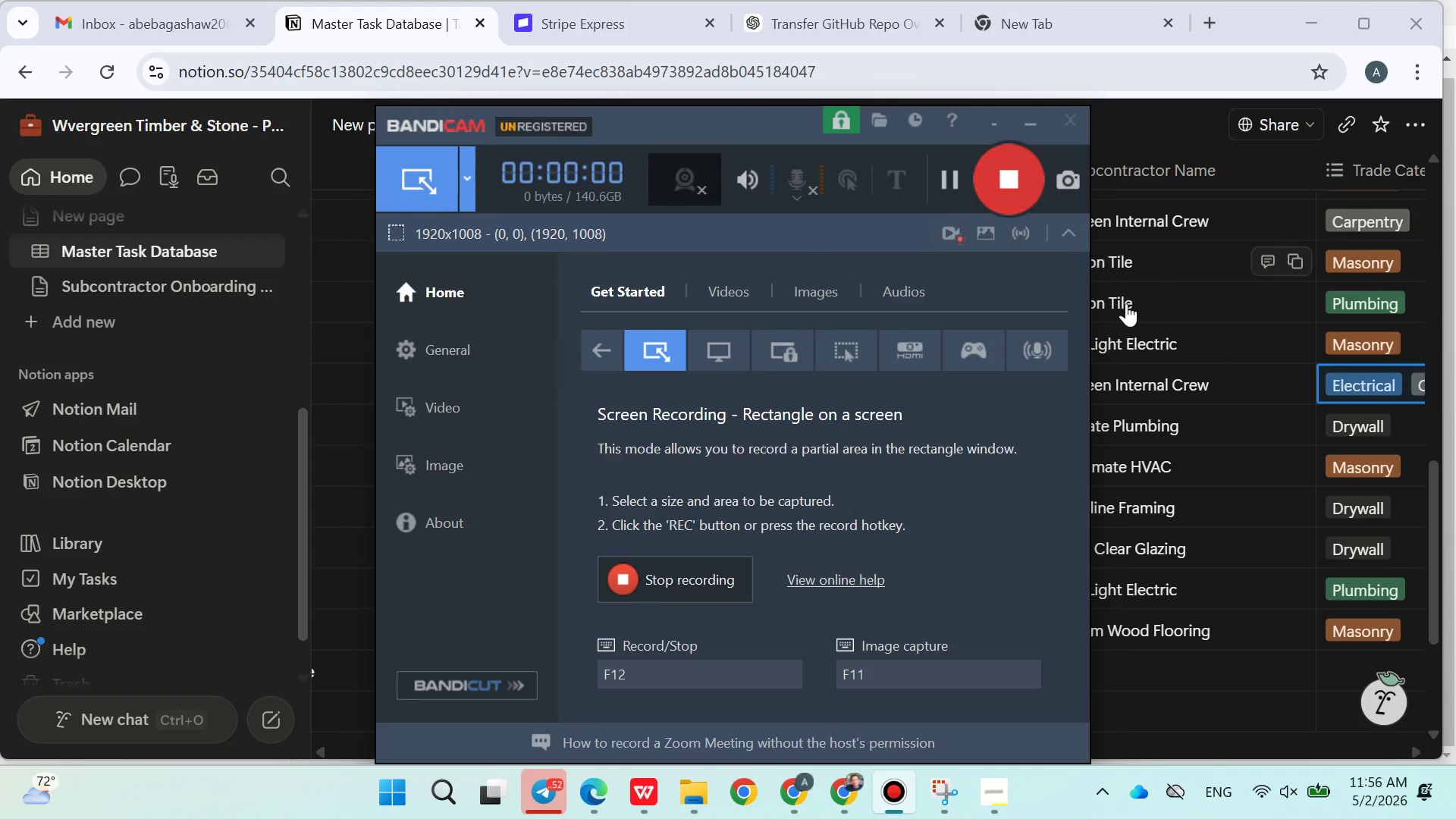 
left_click([1130, 309])
 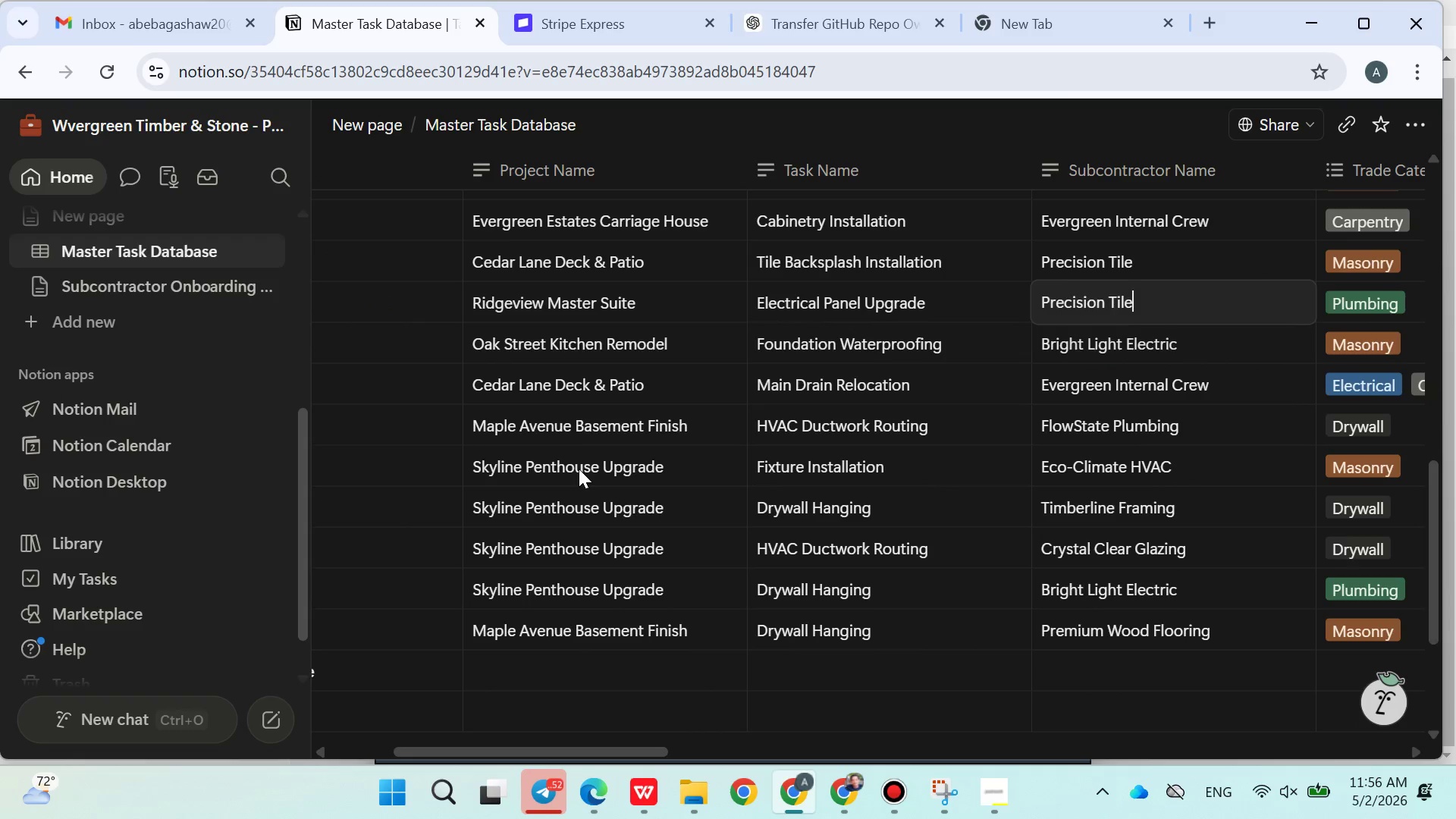 
left_click([579, 469])
 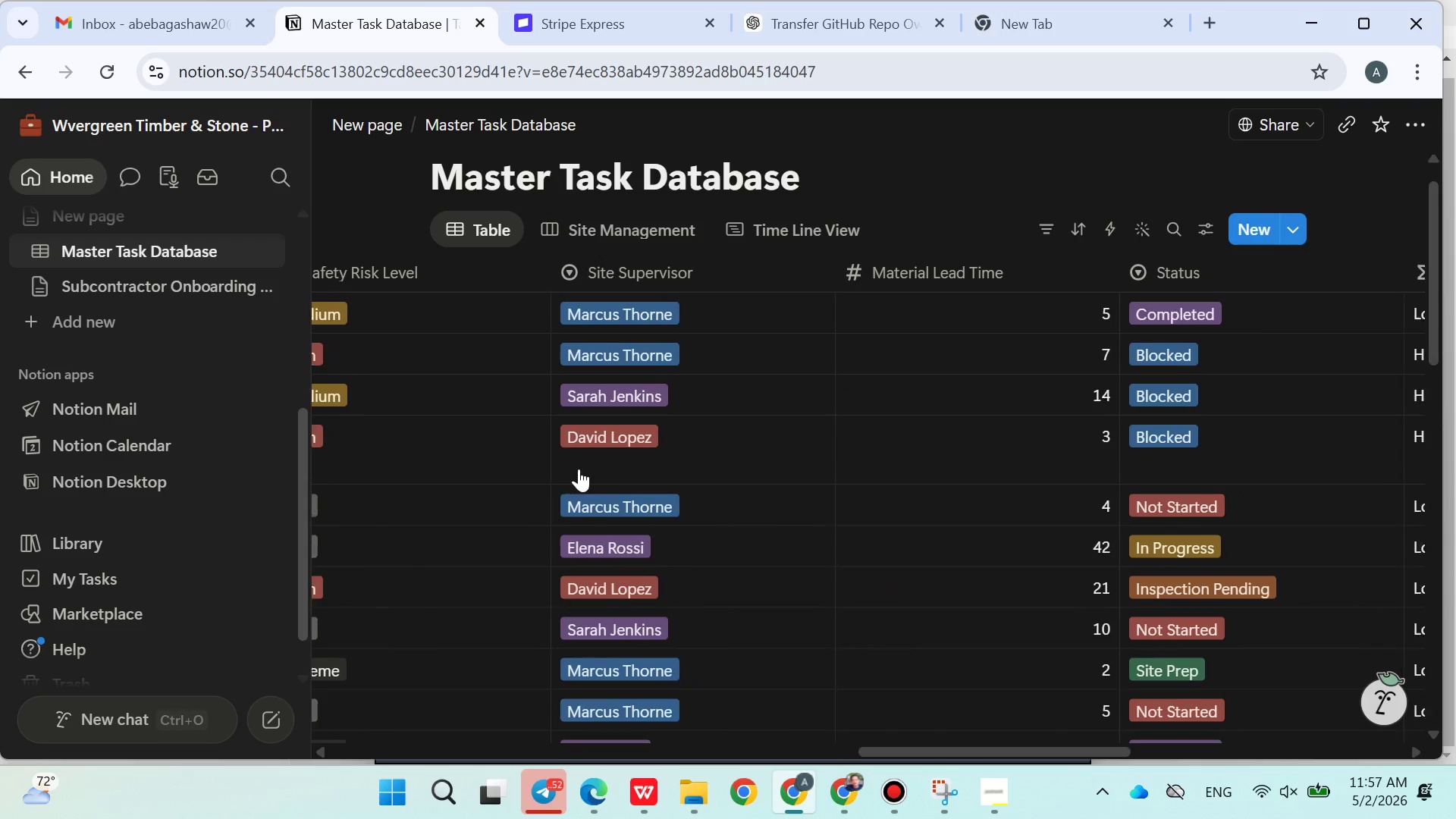 
wait(25.03)
 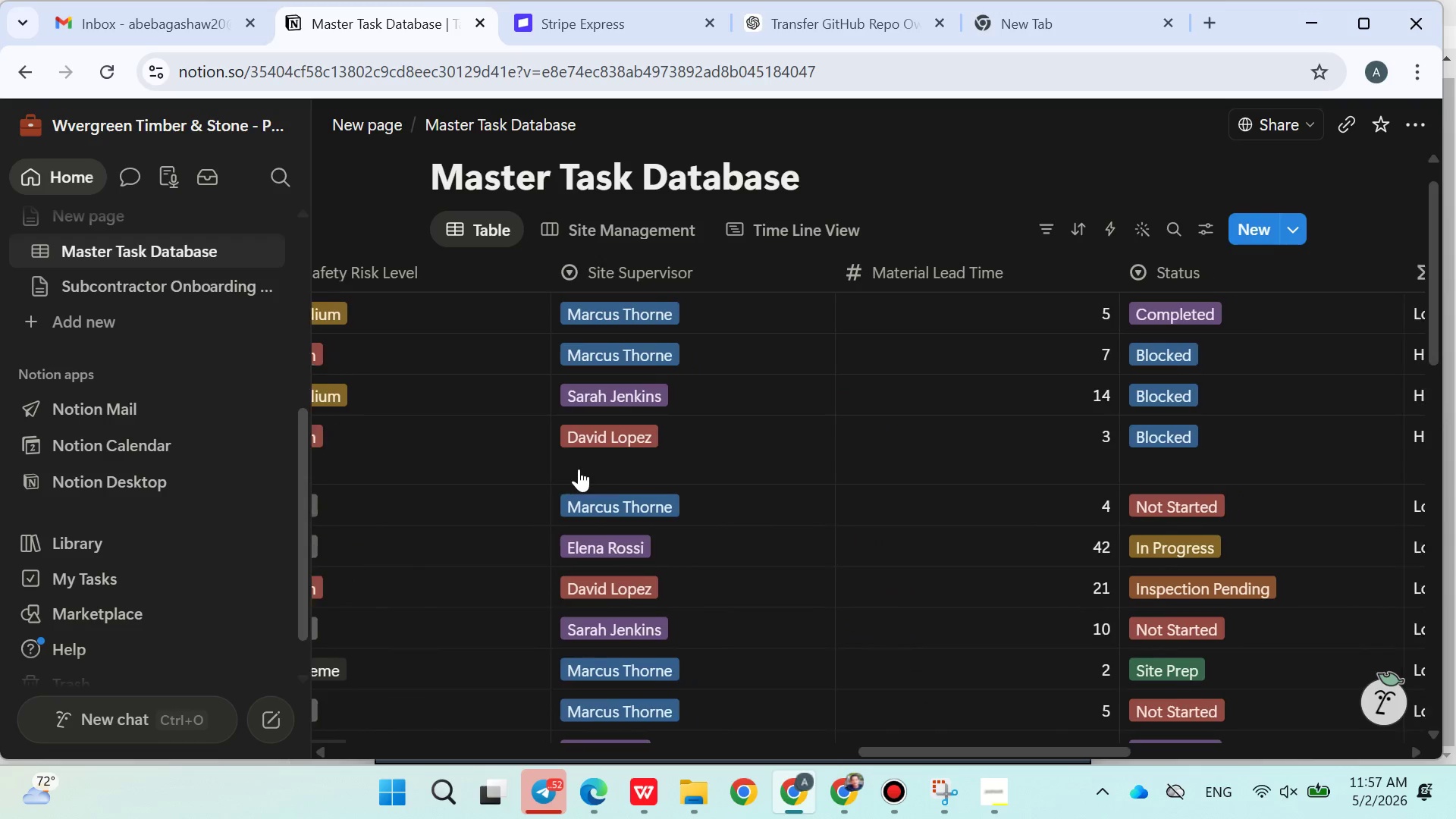 
left_click([494, 532])
 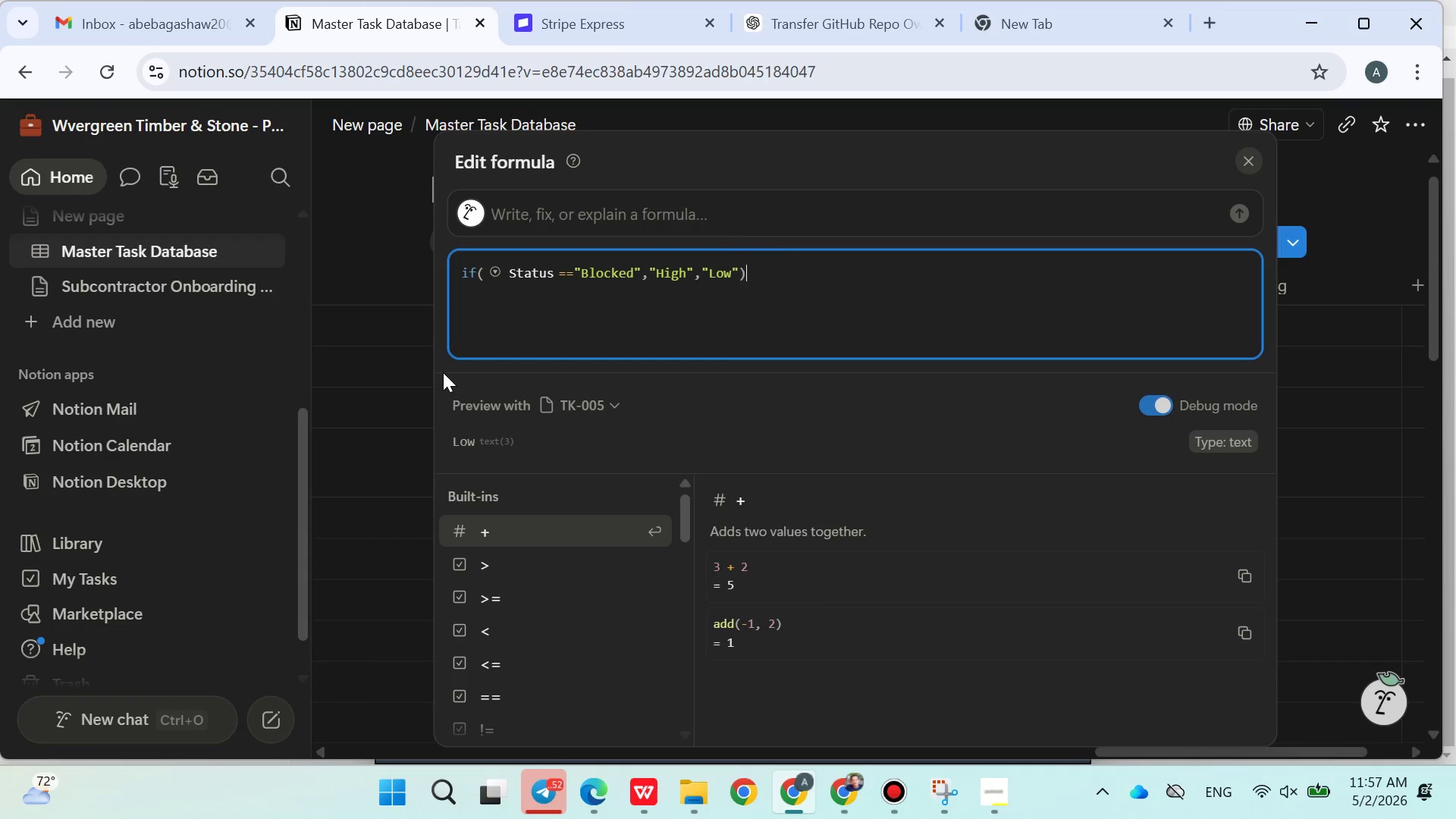 
left_click([409, 387])
 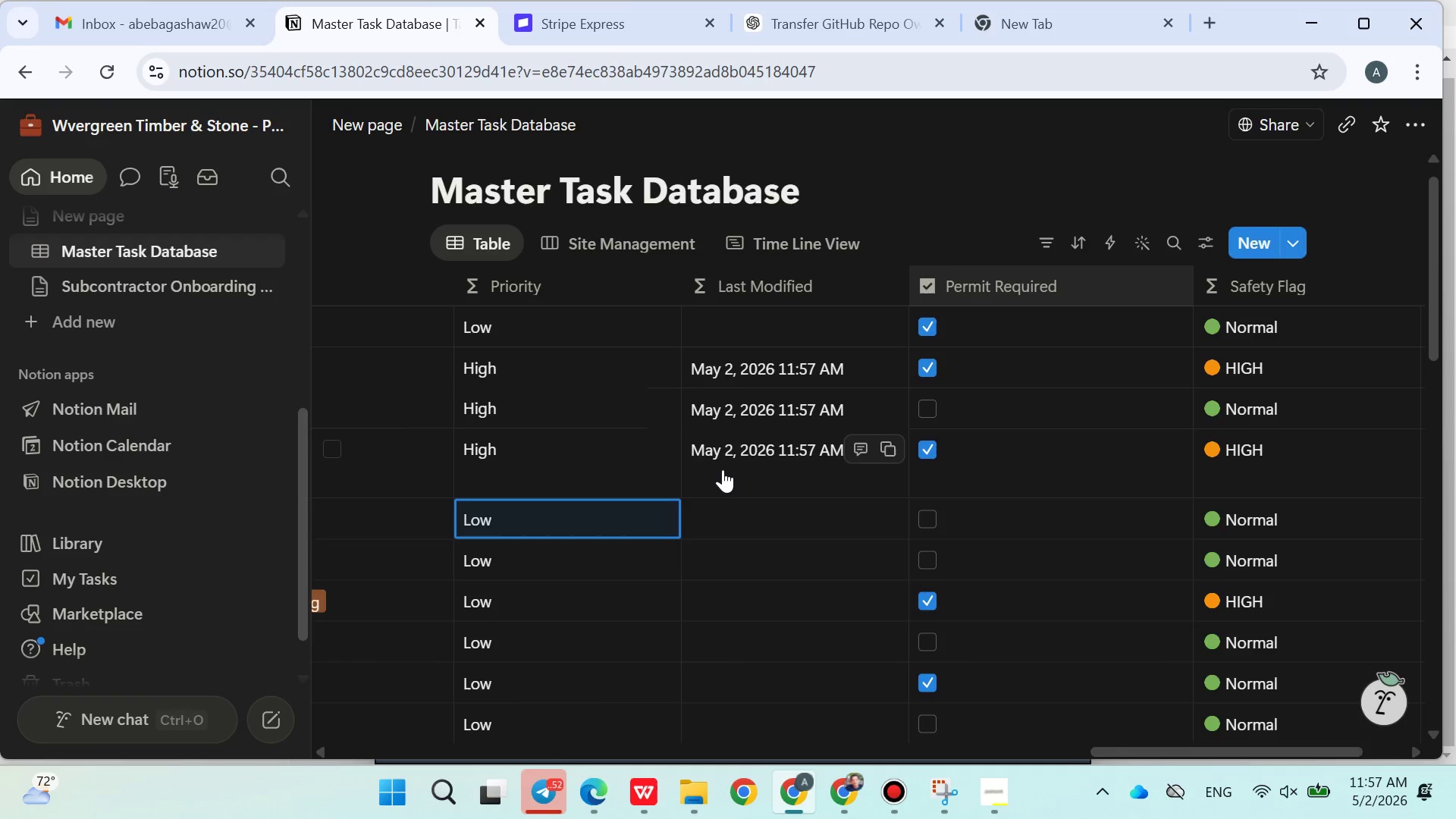 
left_click([758, 479])
 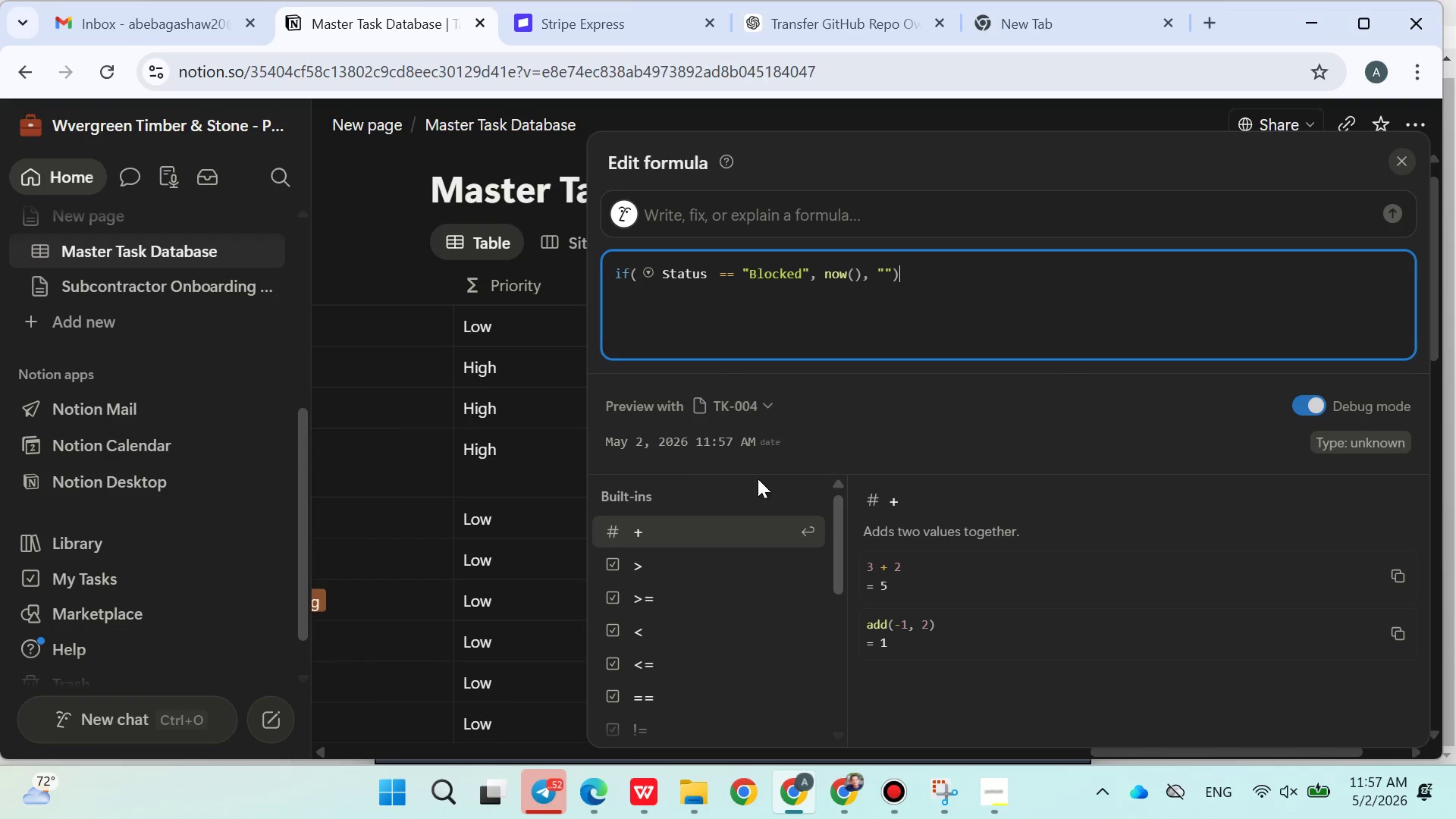 
left_click([509, 409])
 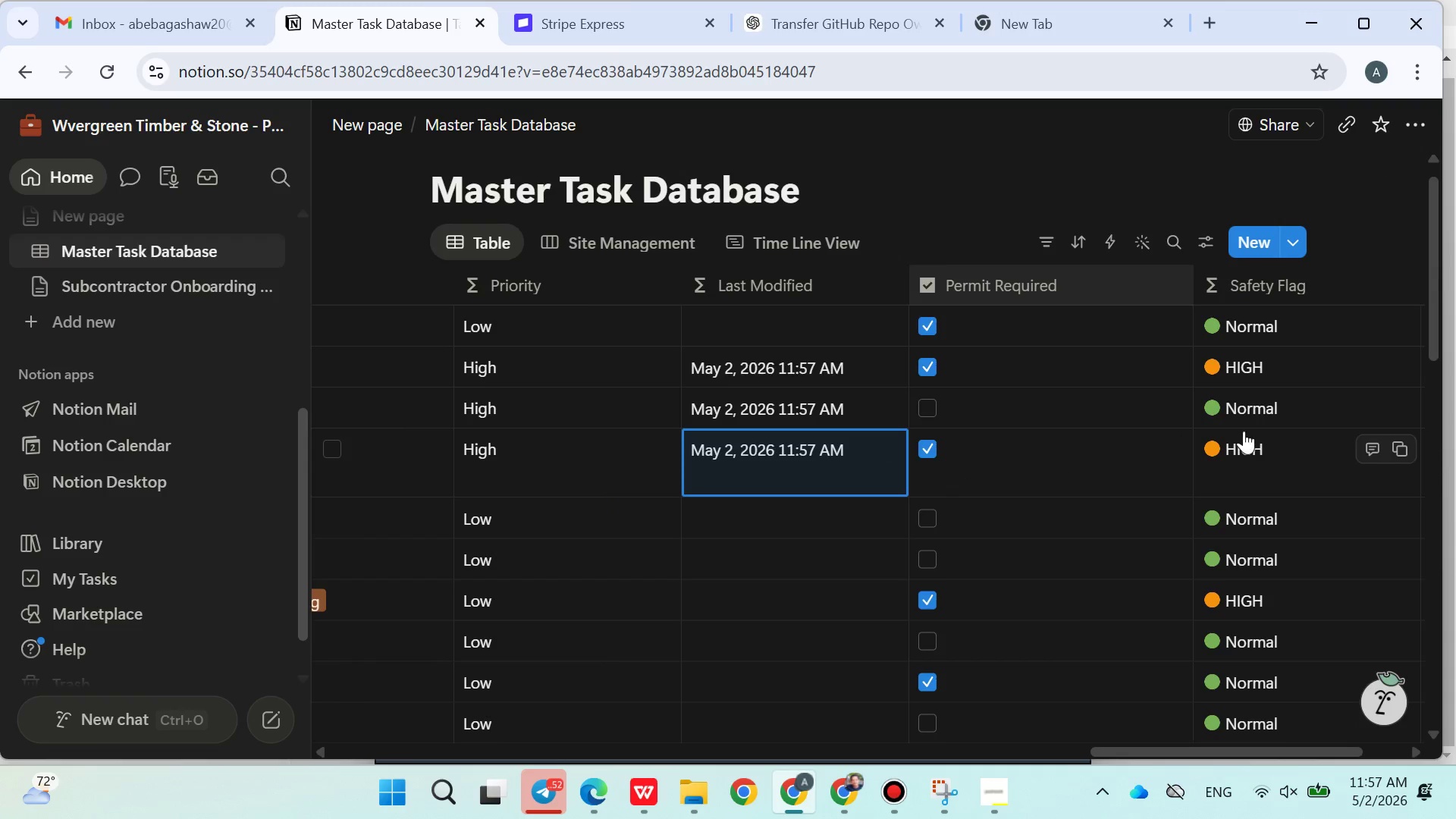 
left_click([1275, 447])
 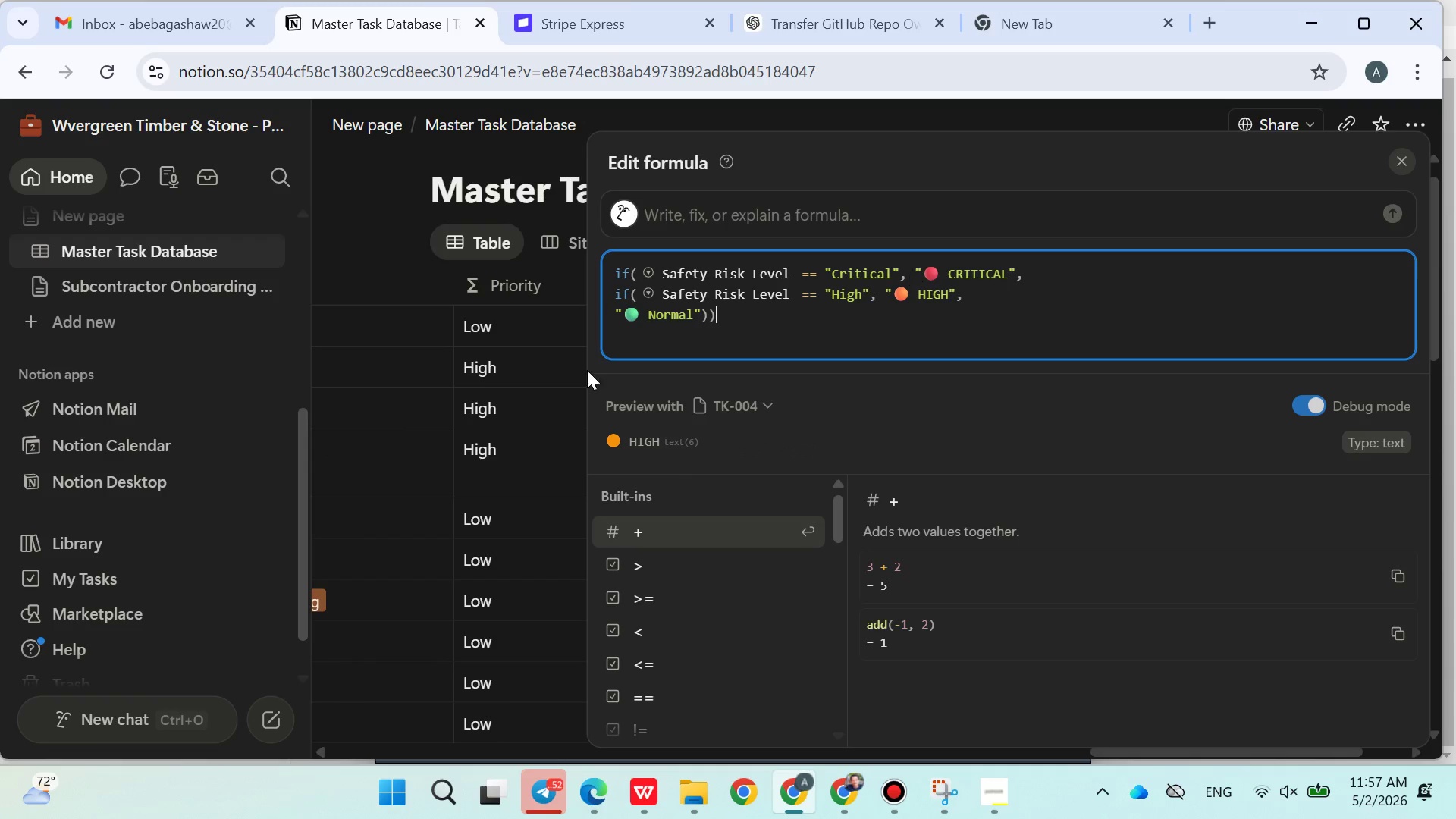 
left_click([379, 309])
 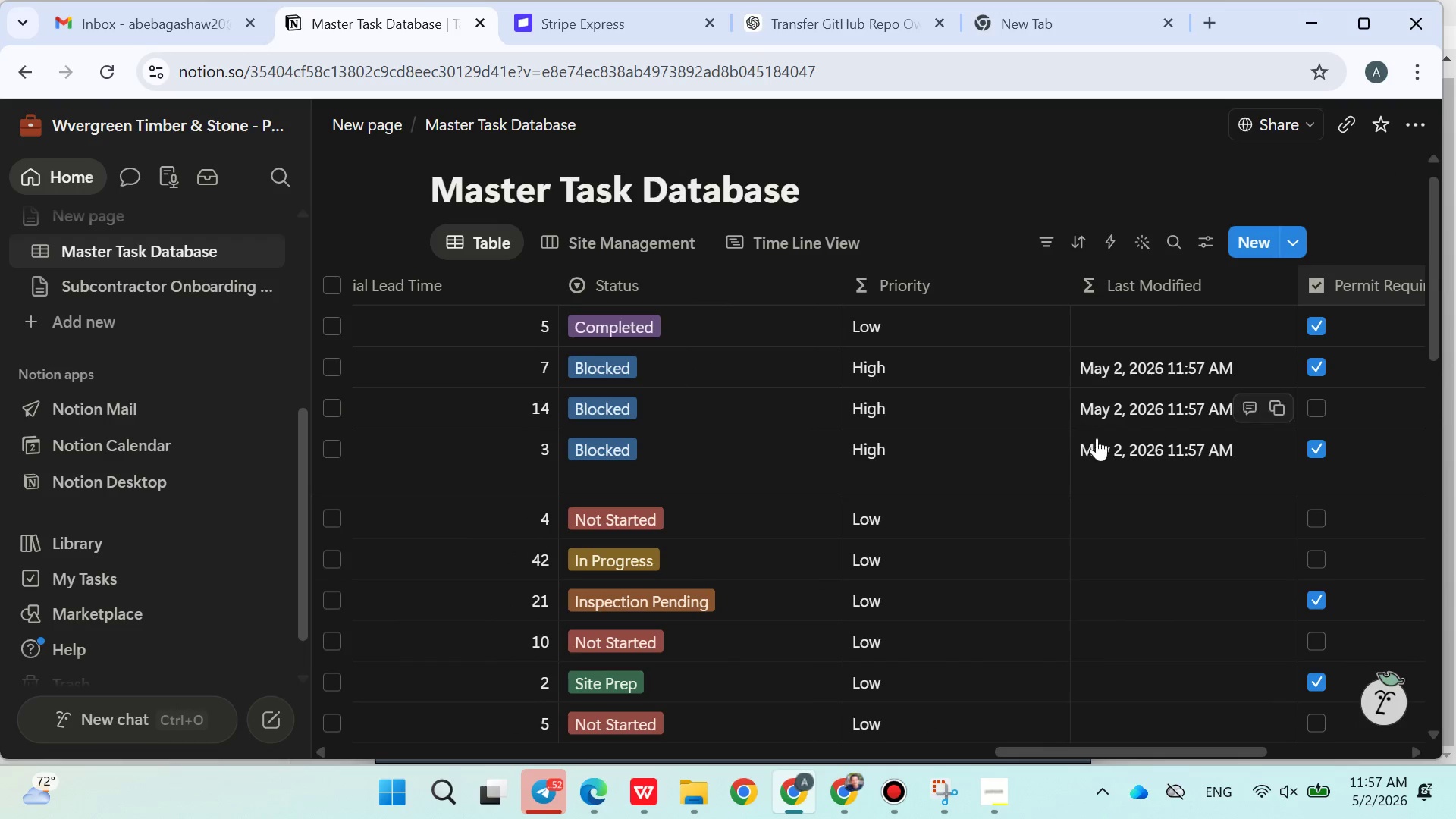 
left_click([686, 514])
 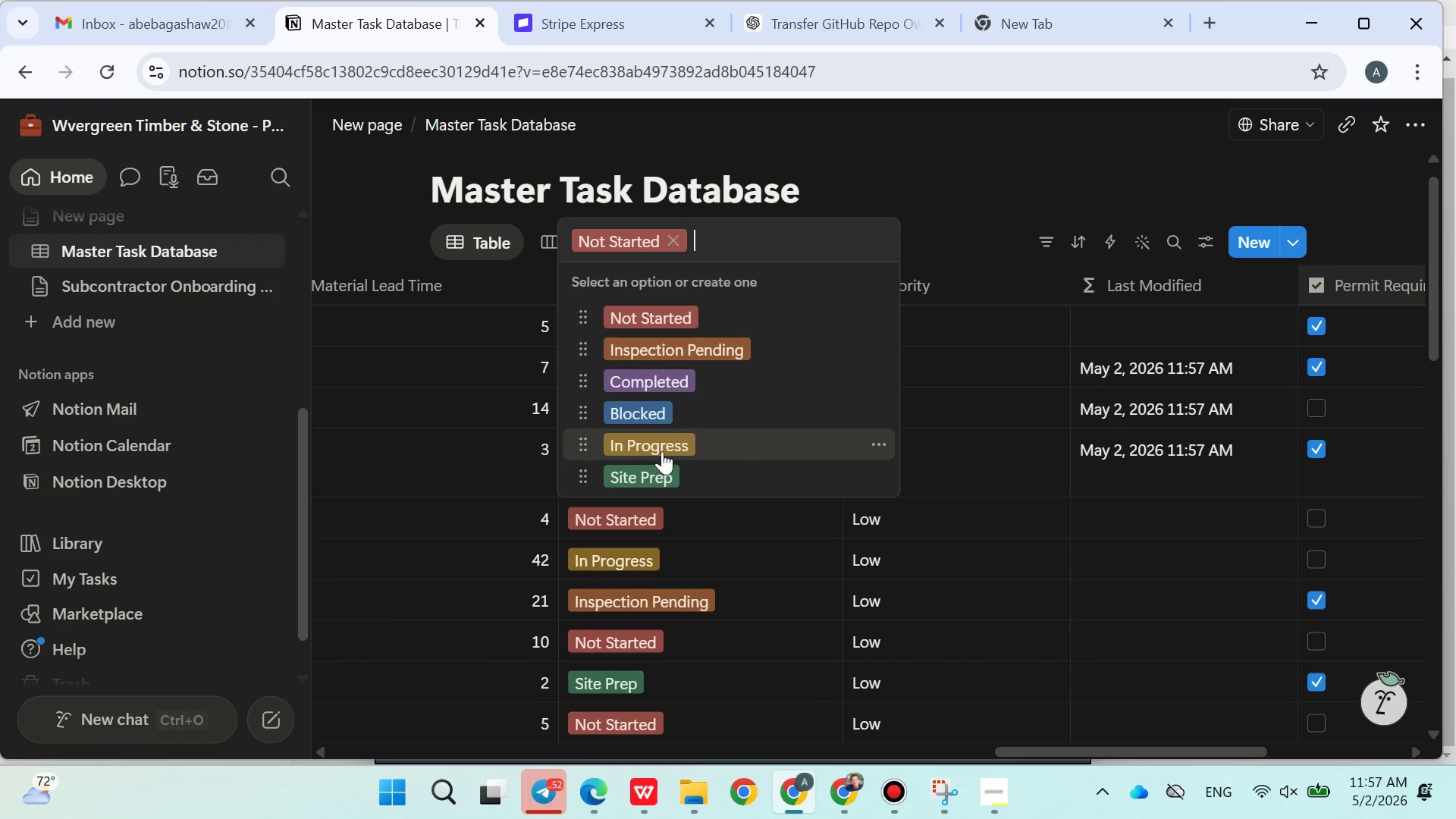 
left_click([660, 410])
 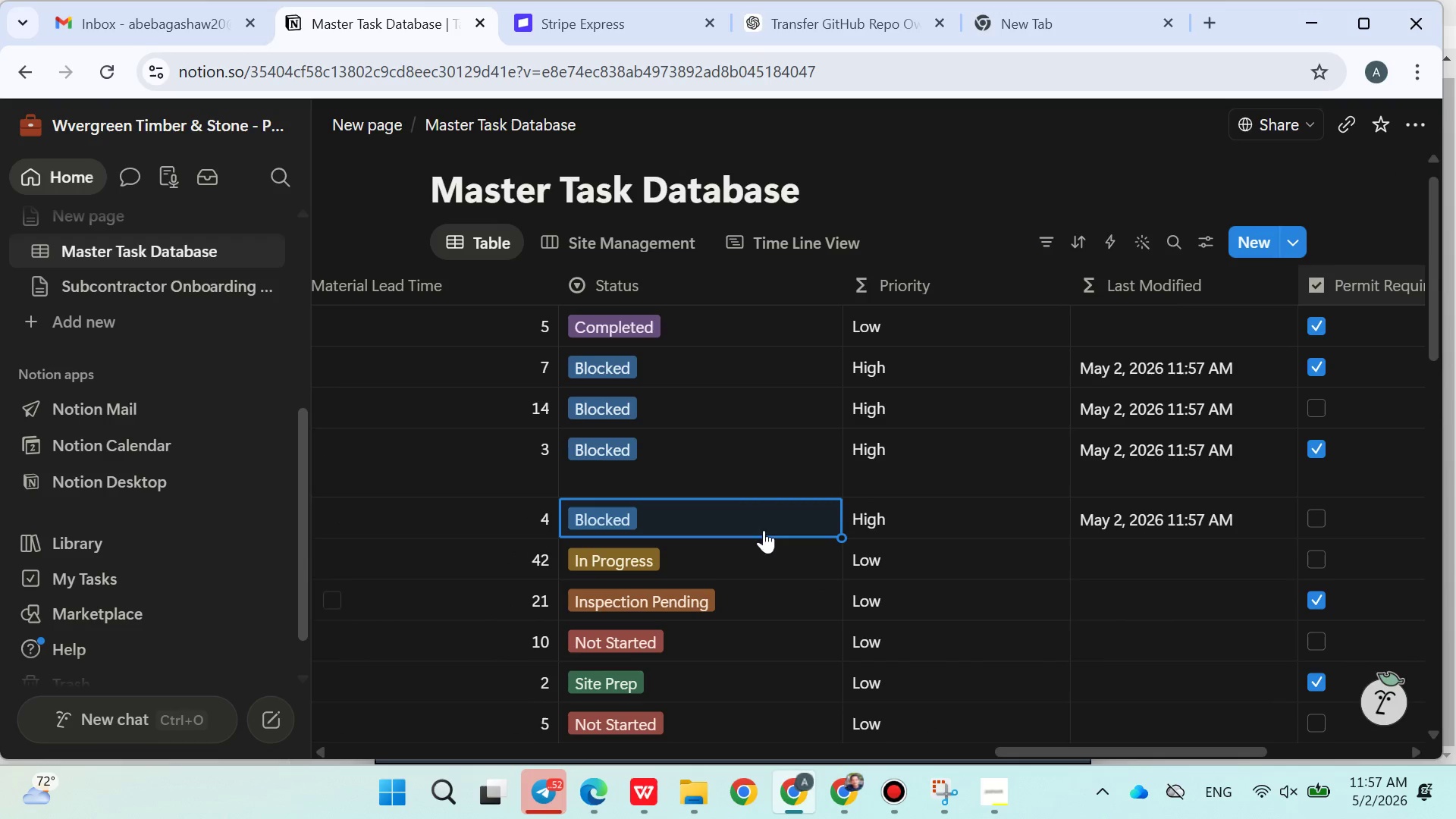 
left_click([669, 576])
 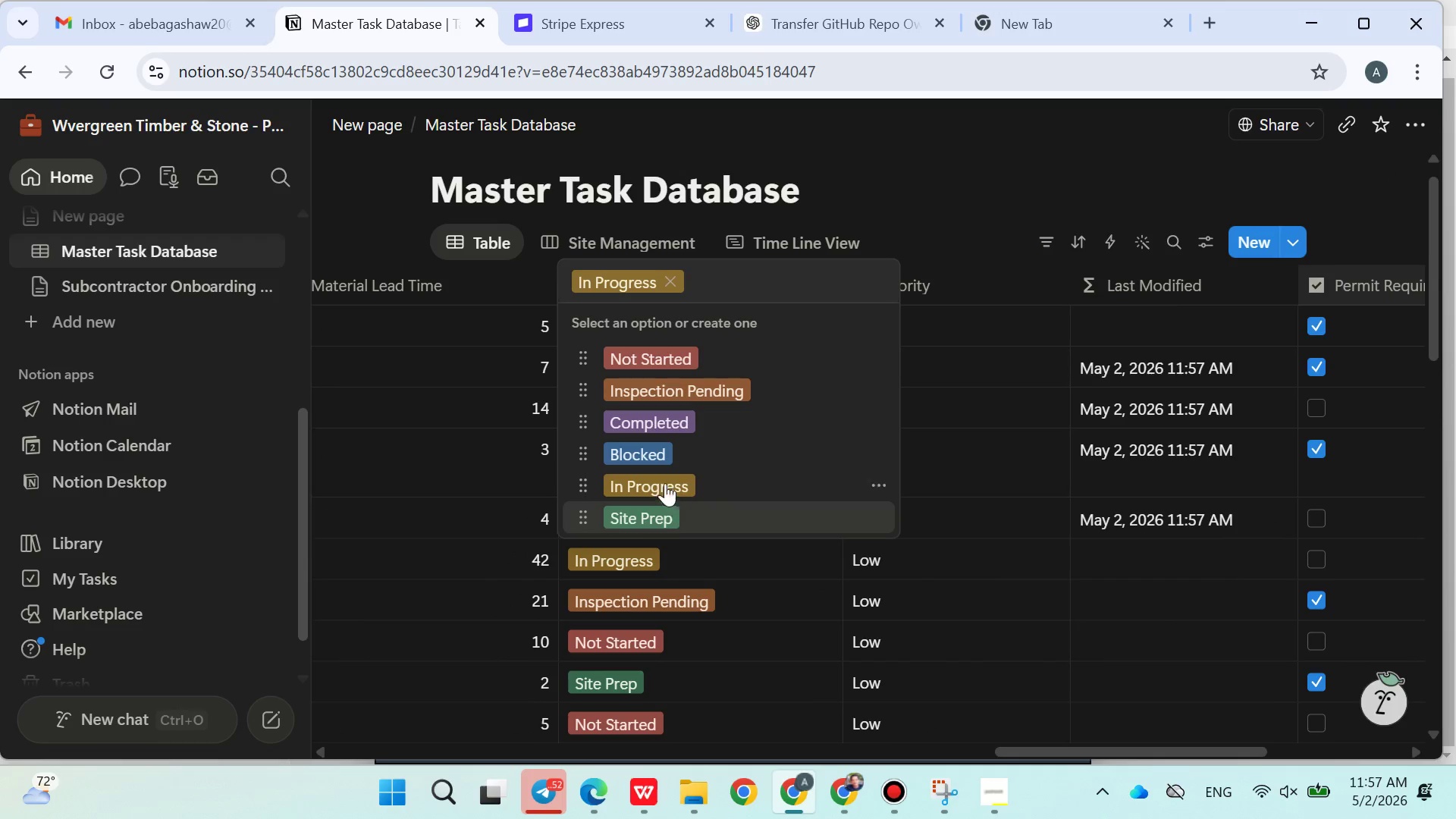 
left_click([650, 450])
 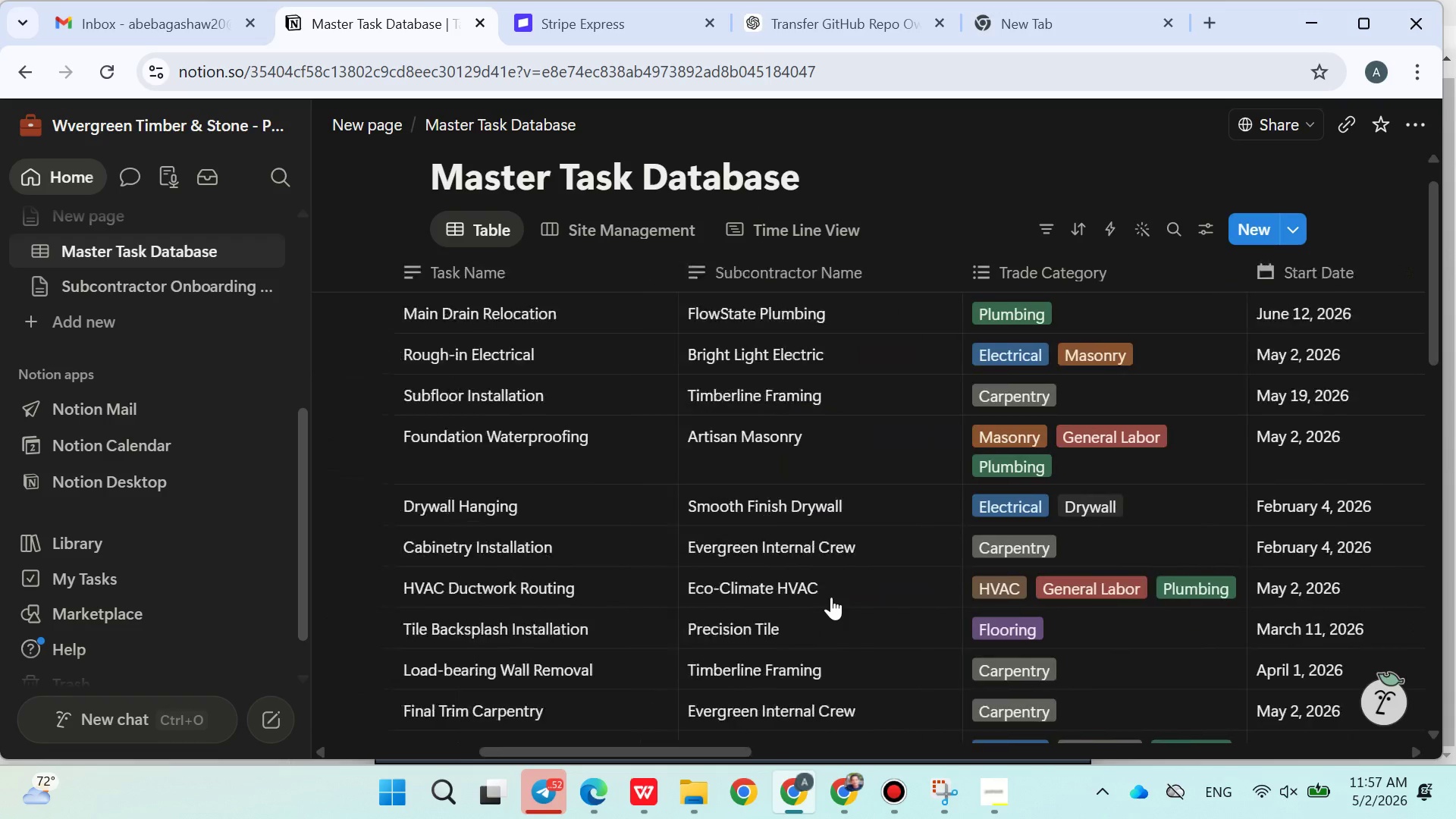 
wait(5.7)
 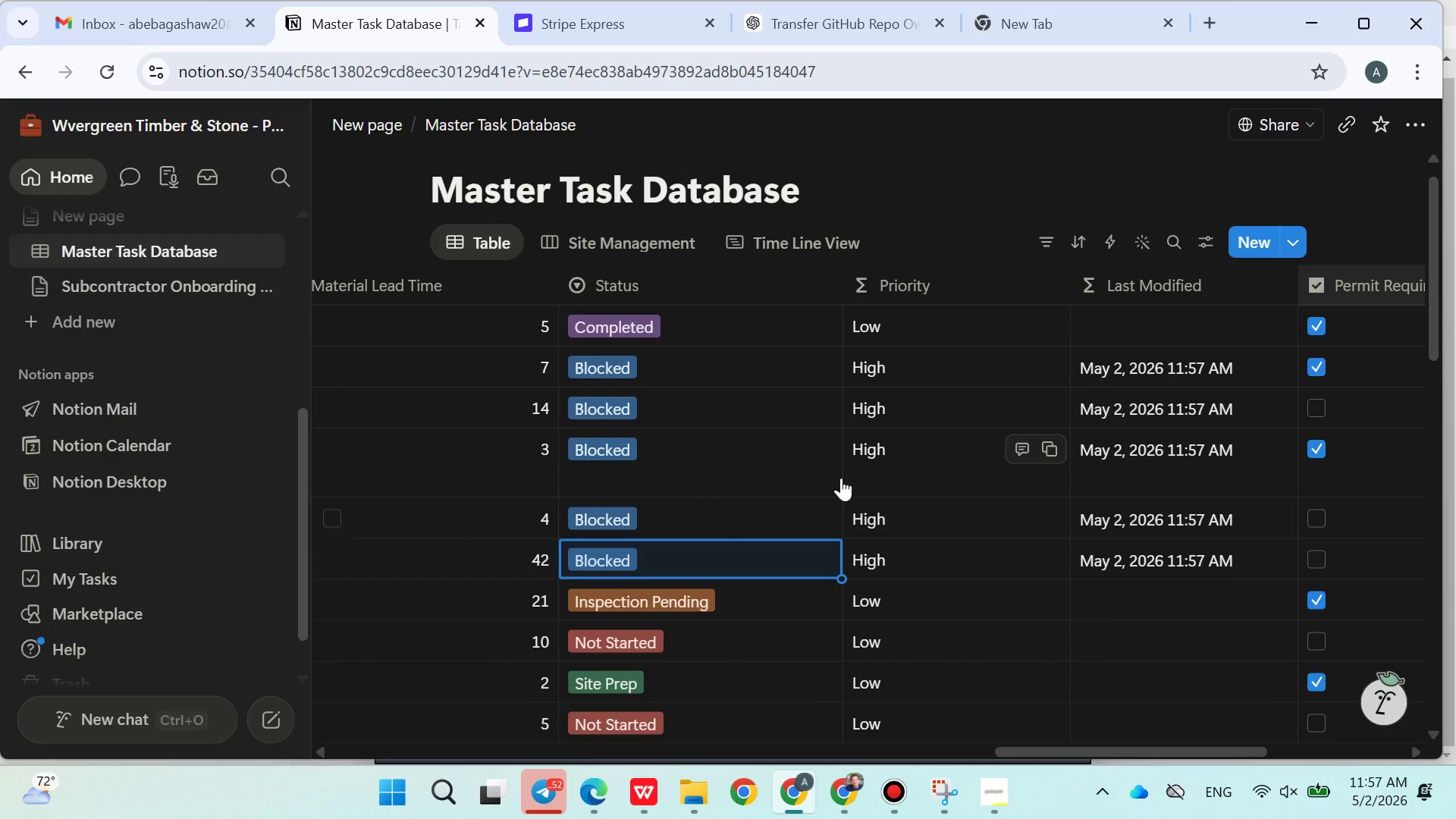 
left_click([593, 169])
 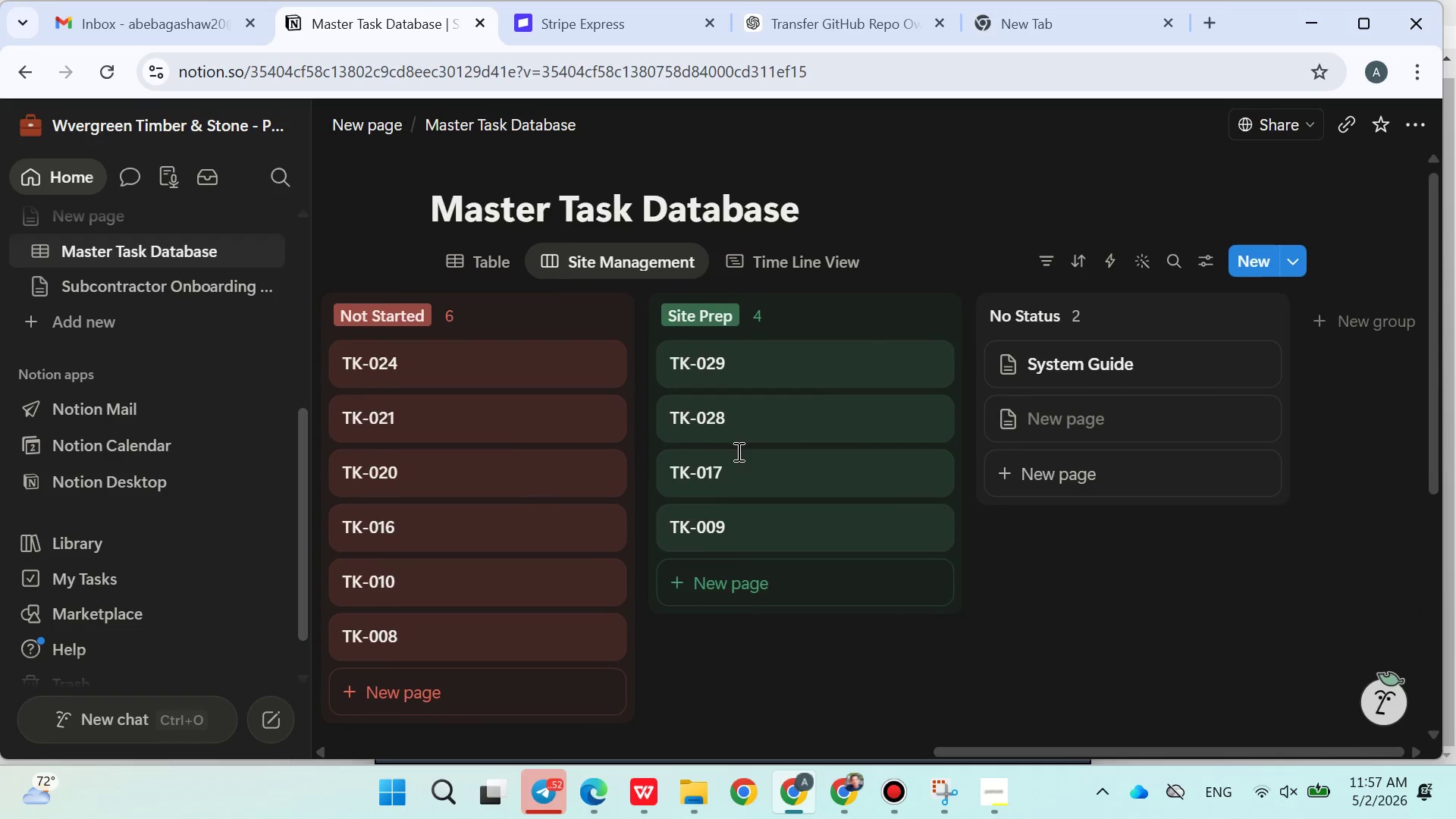 
wait(6.56)
 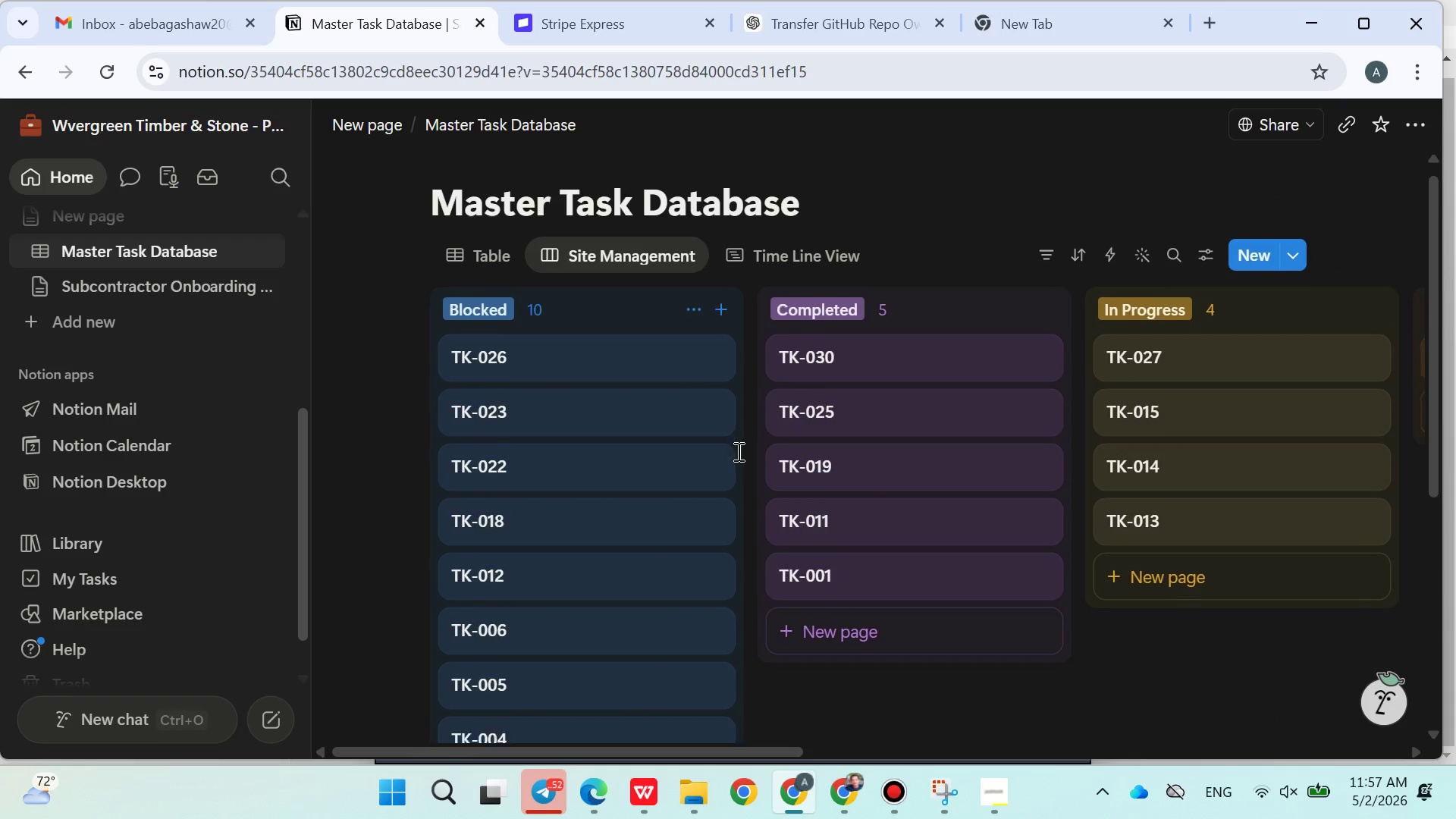 
left_click([778, 275])
 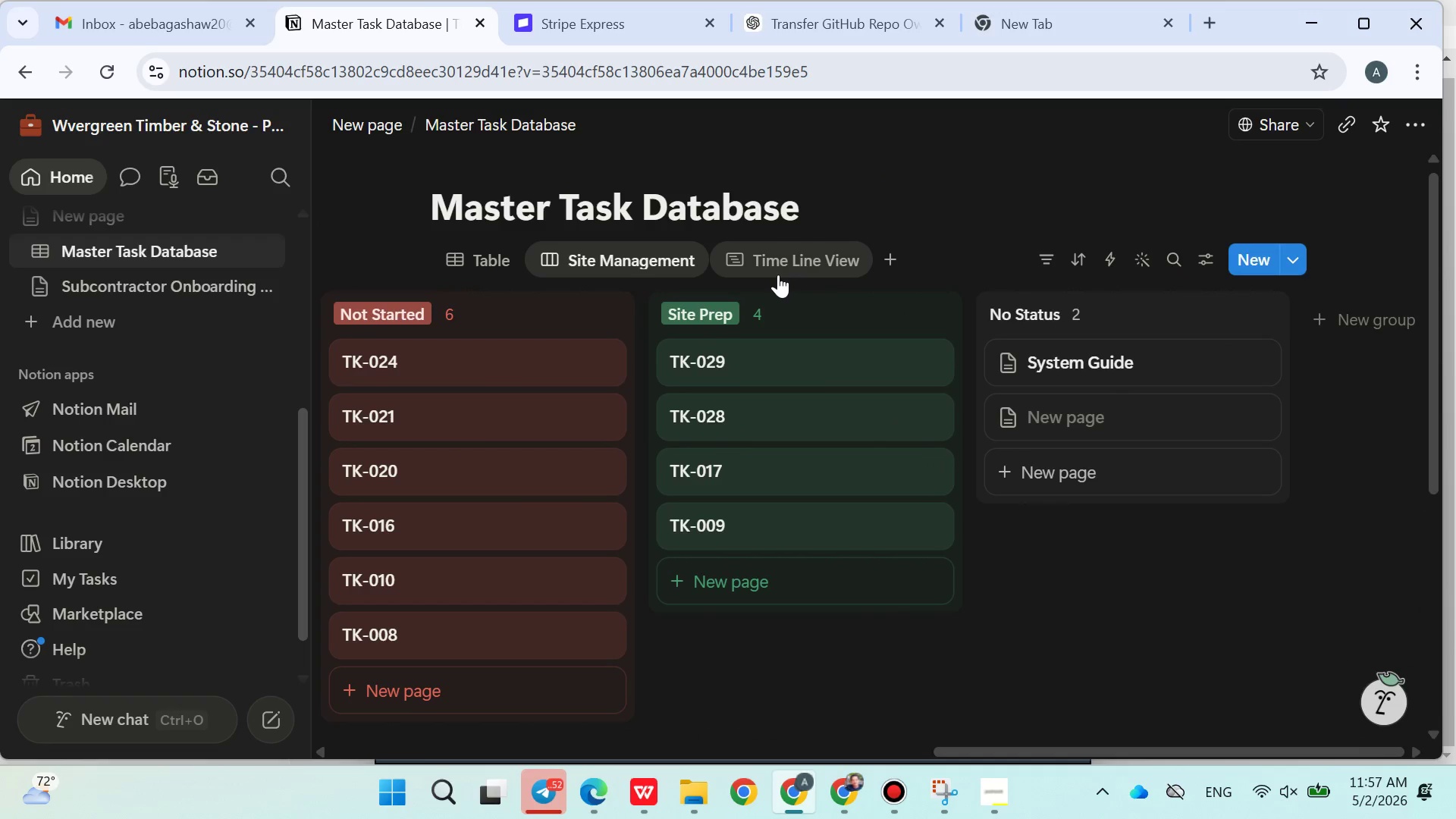 
left_click([778, 275])
 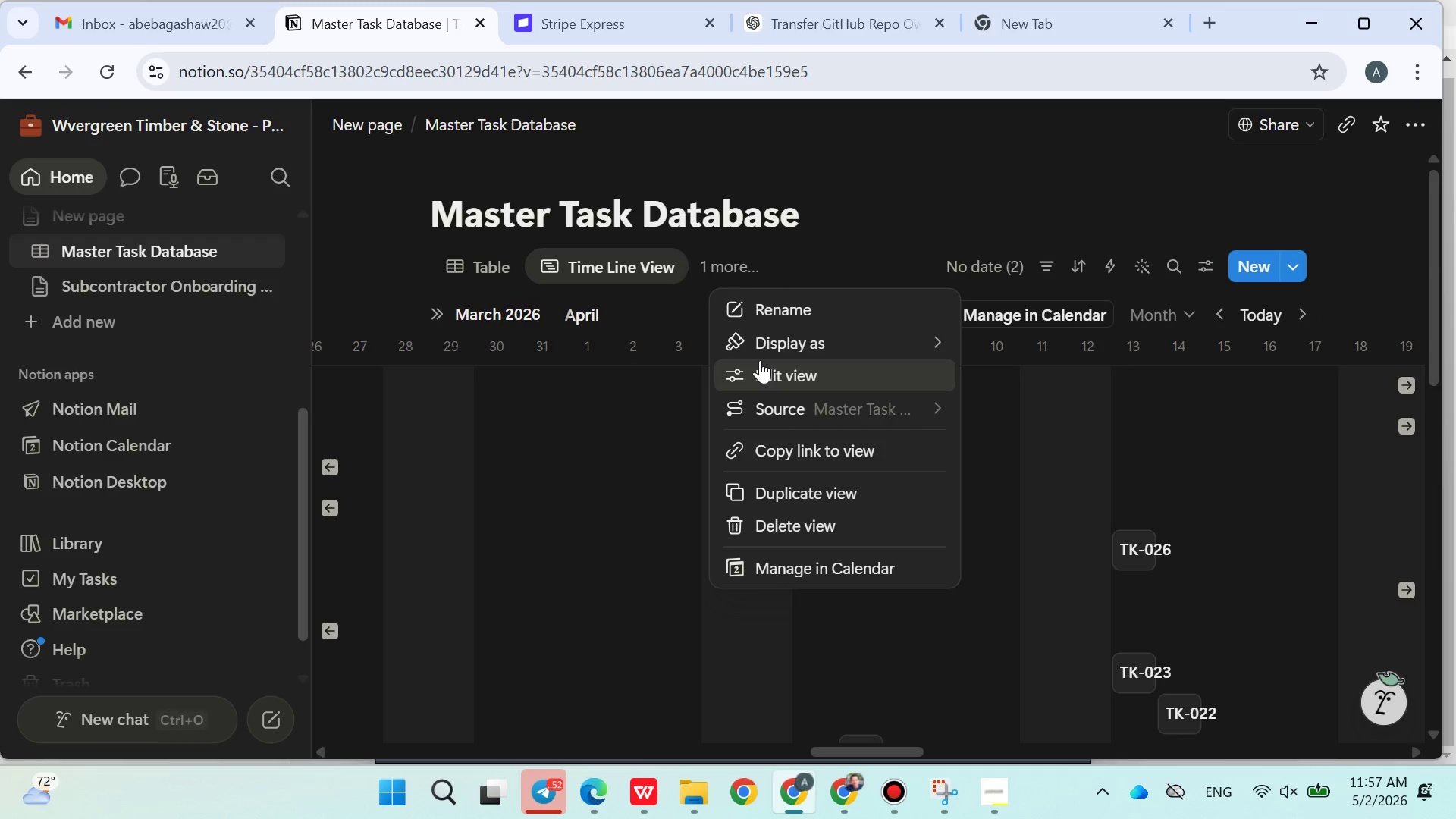 
left_click([647, 453])
 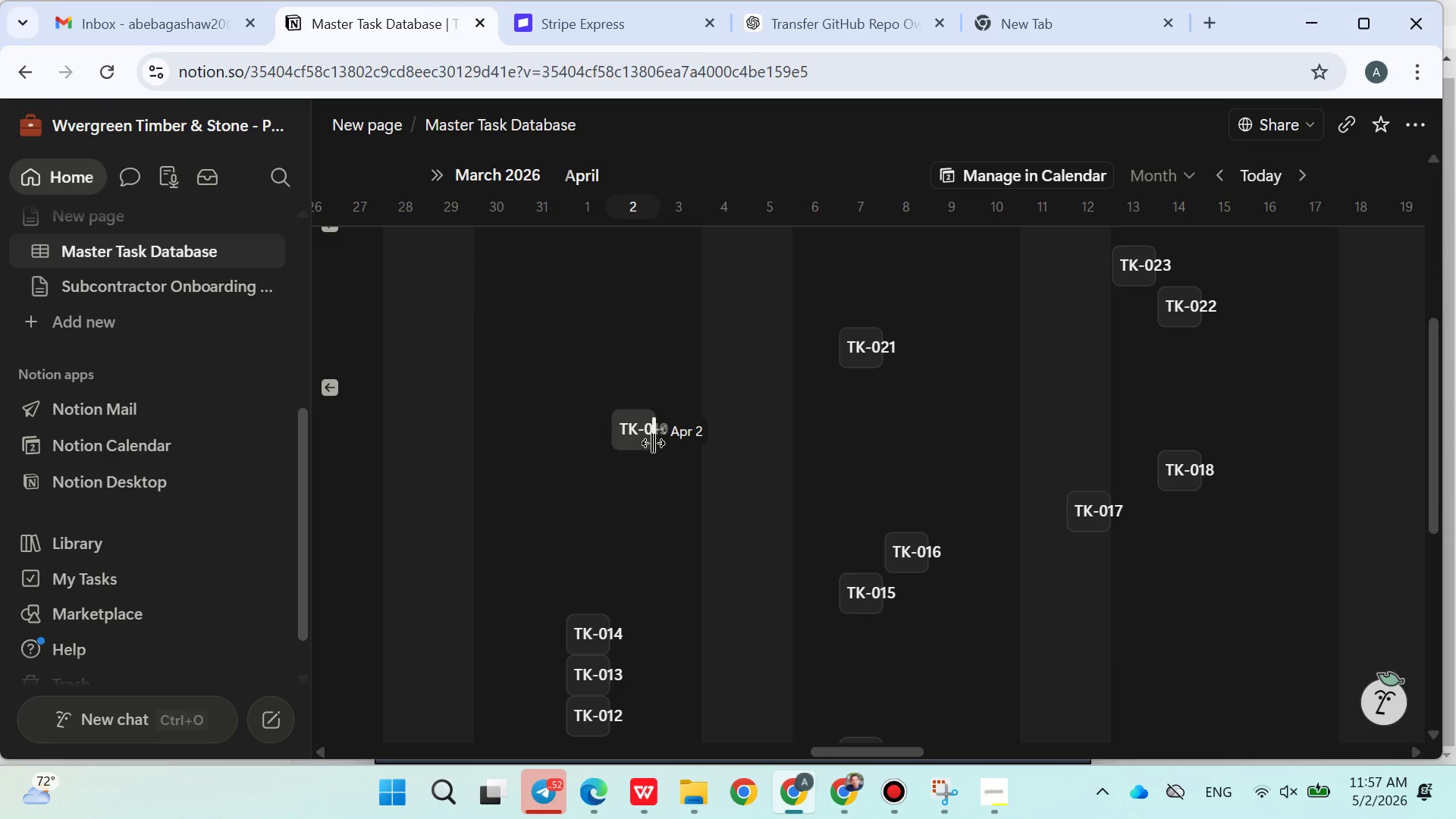 
mouse_move([936, 462])
 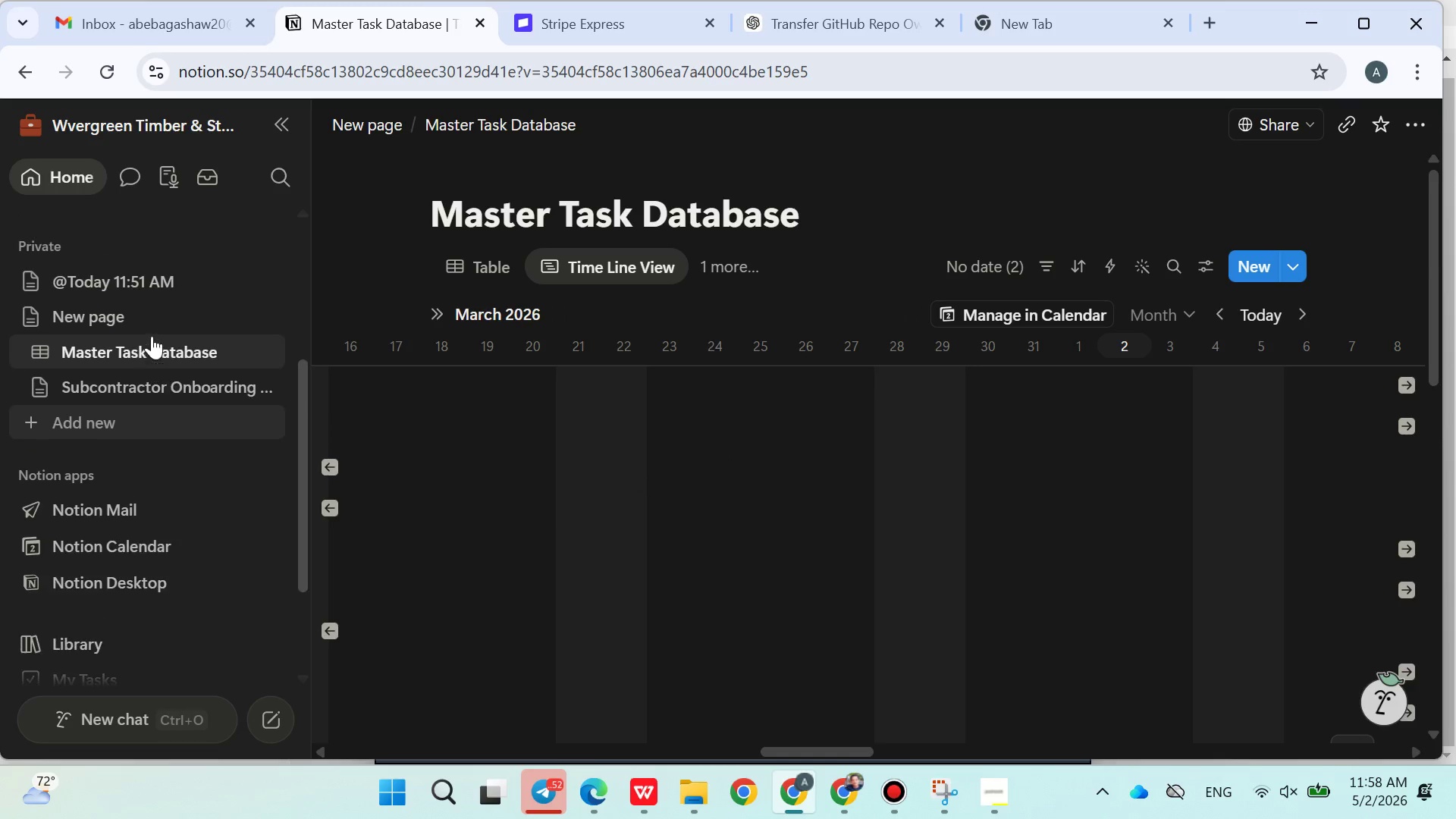 
left_click([179, 388])
 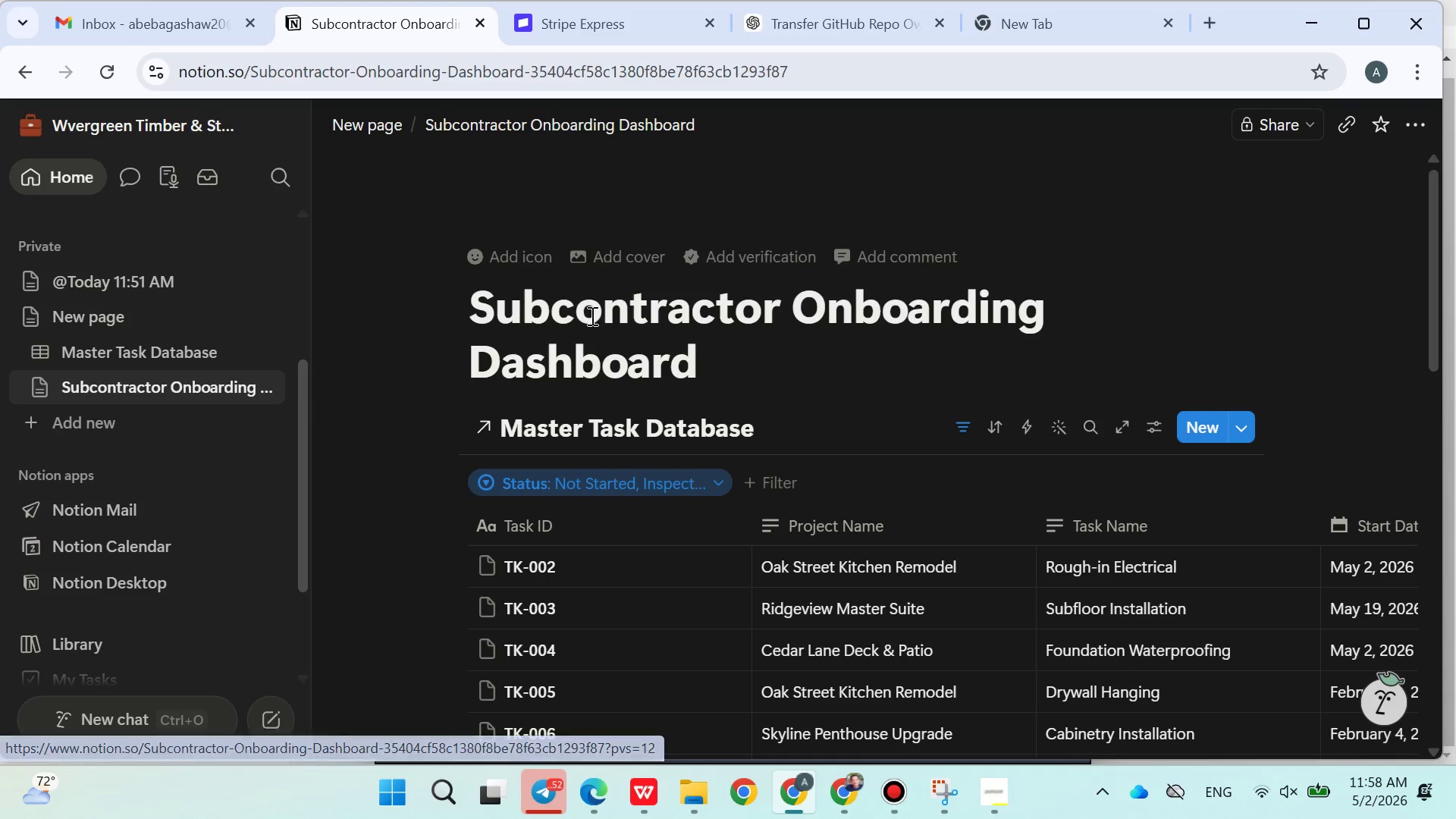 
left_click_drag(start_coordinate=[704, 348], to_coordinate=[440, 314])
 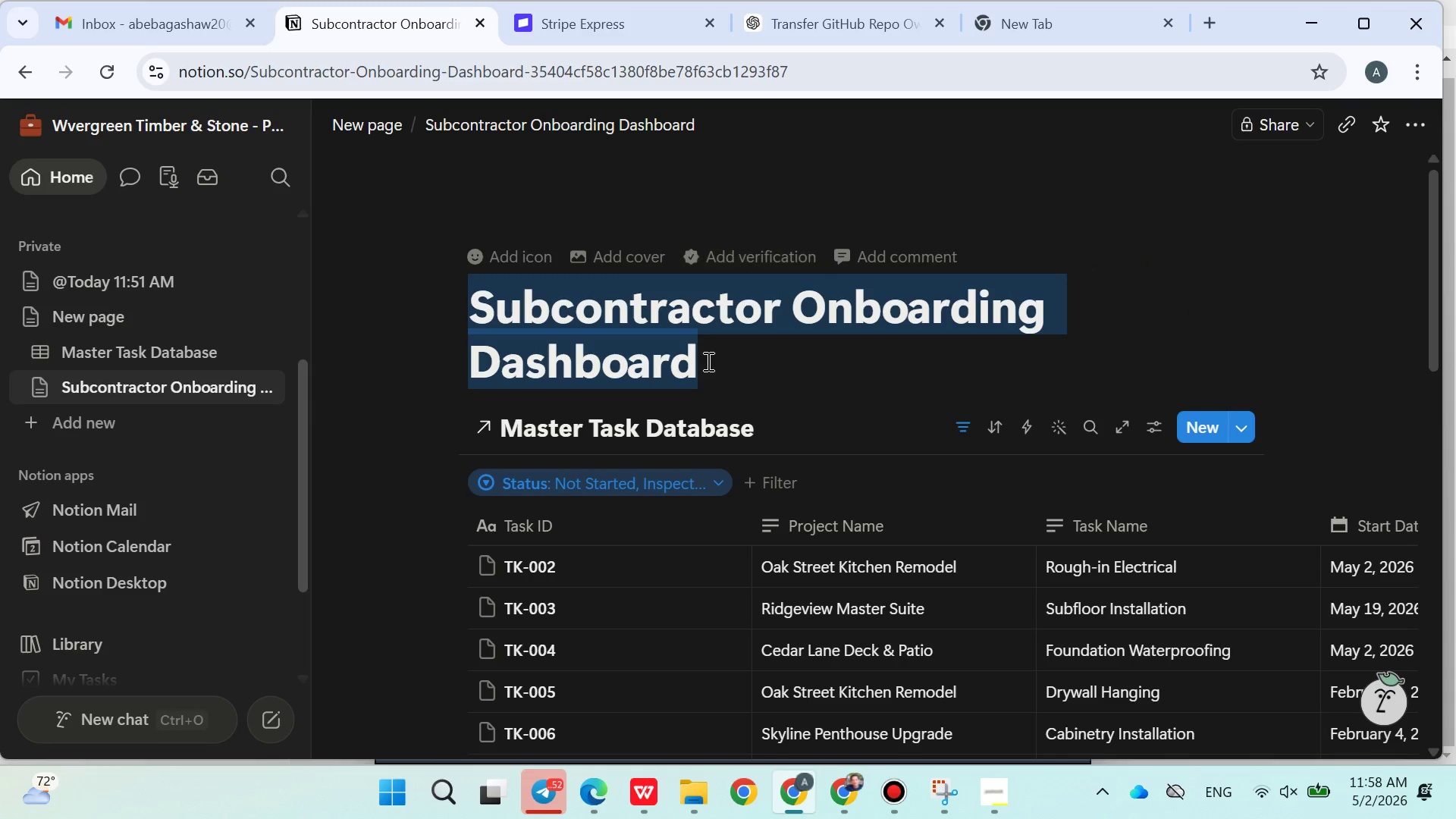 
left_click([728, 367])
 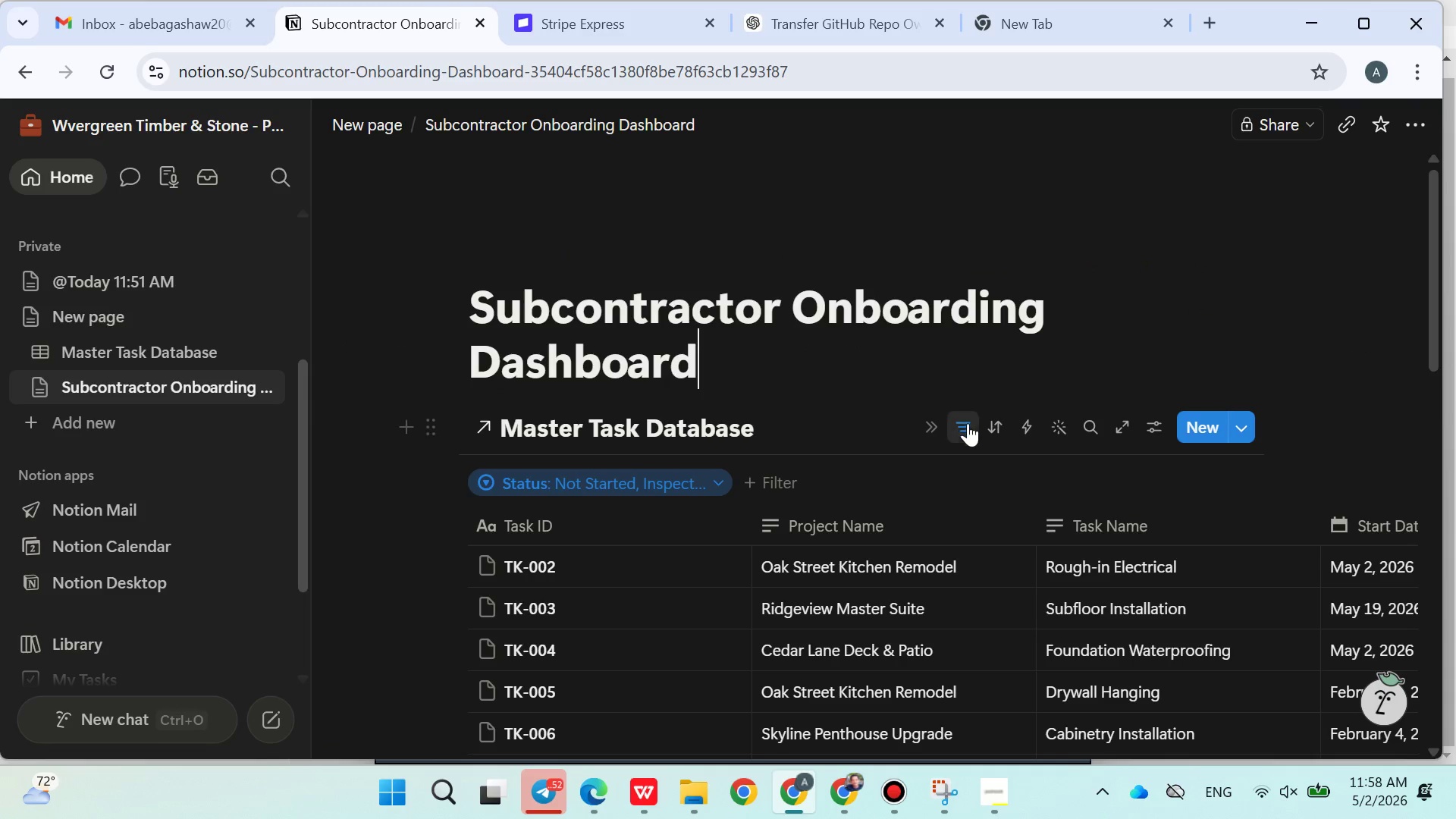 
left_click([968, 427])
 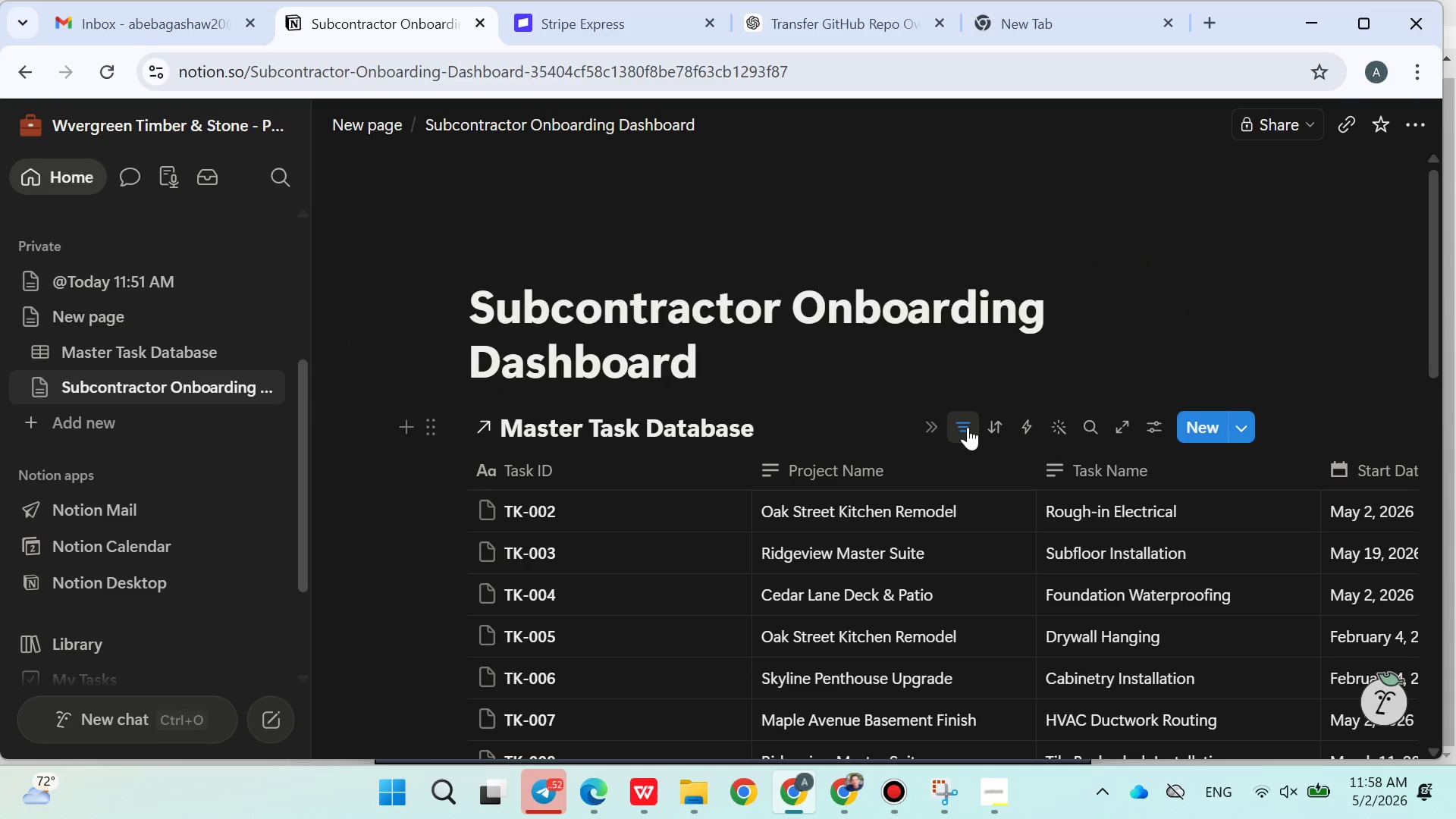 
left_click([968, 427])
 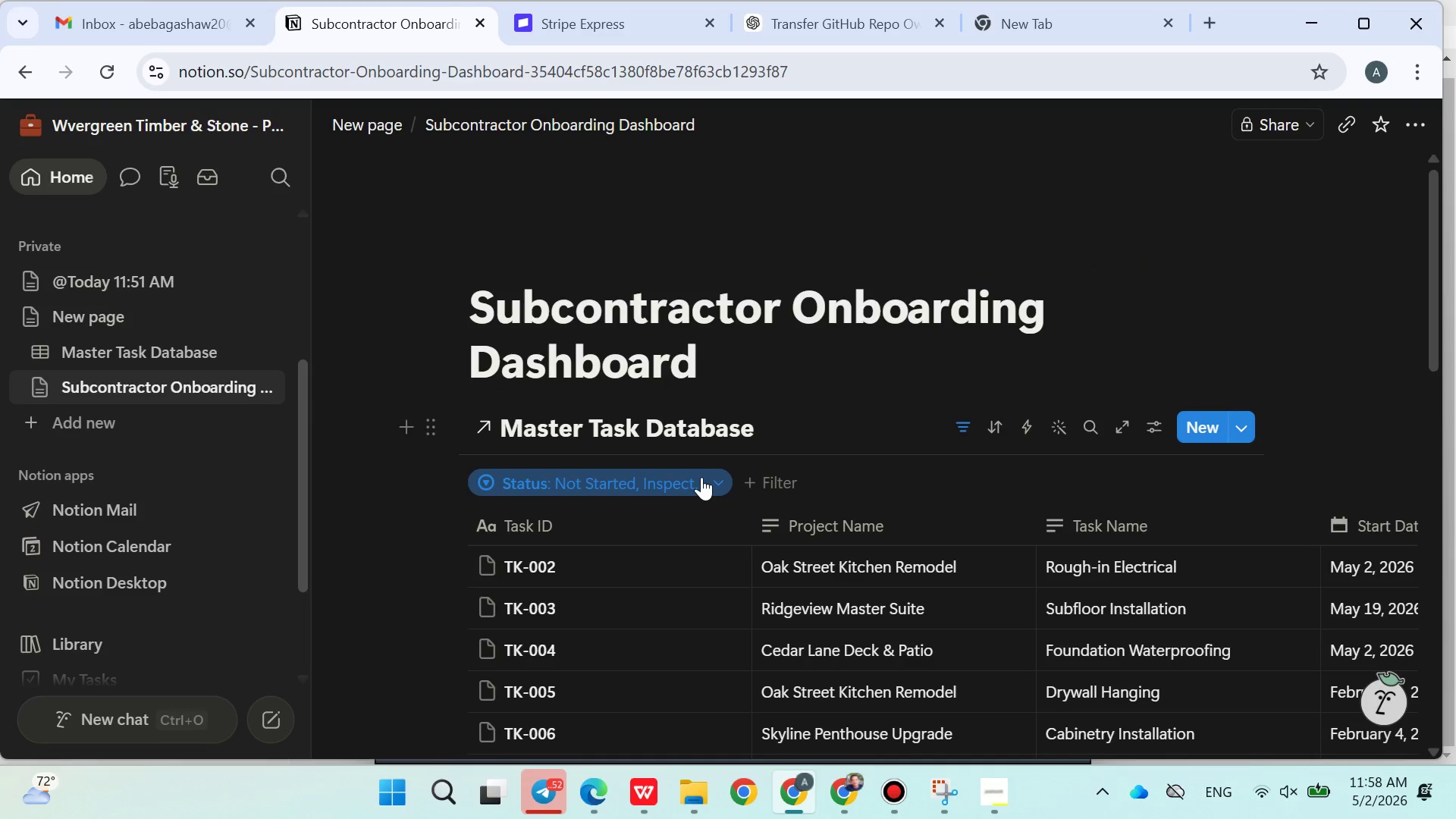 
left_click([701, 477])
 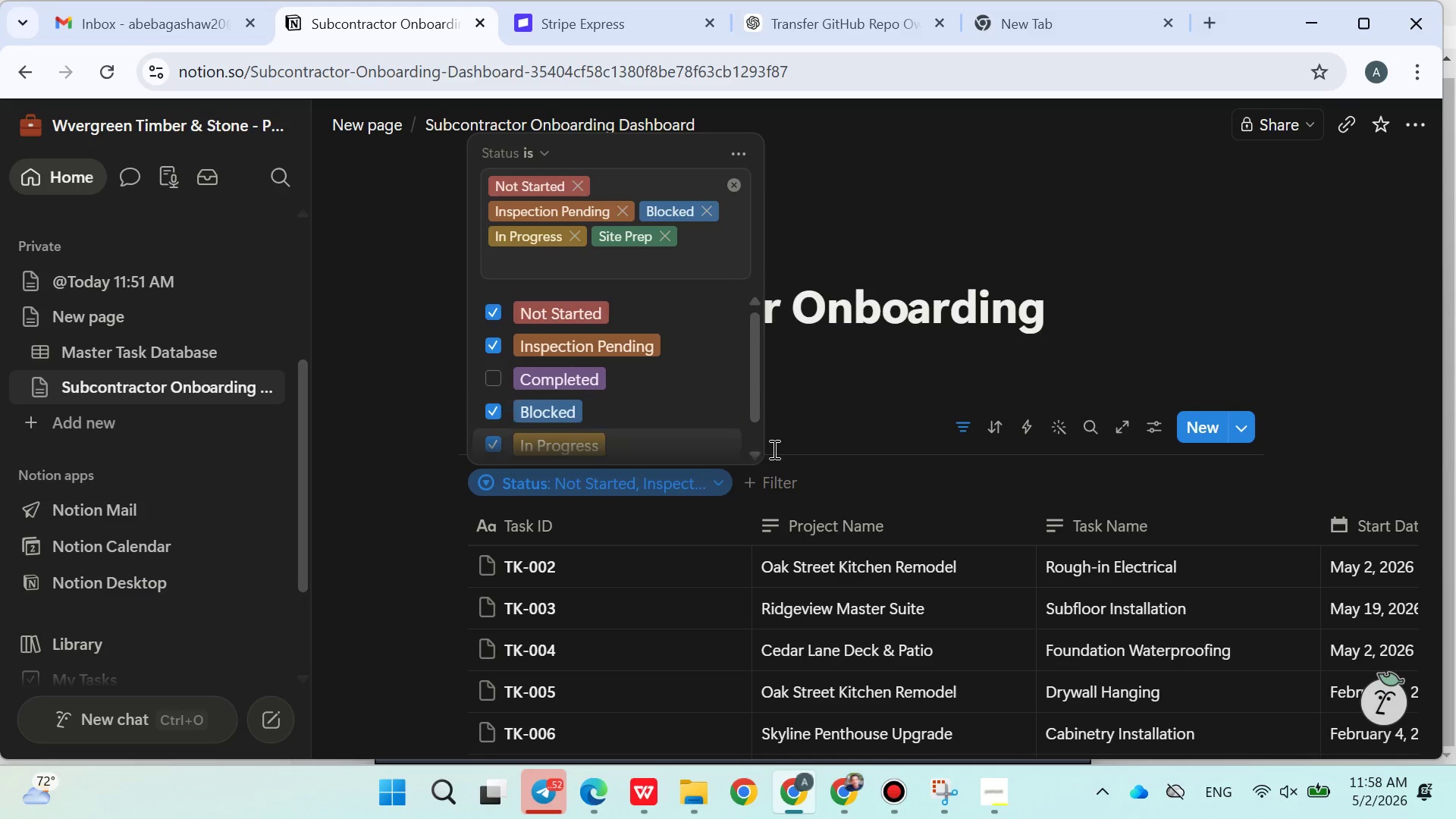 
left_click([868, 464])
 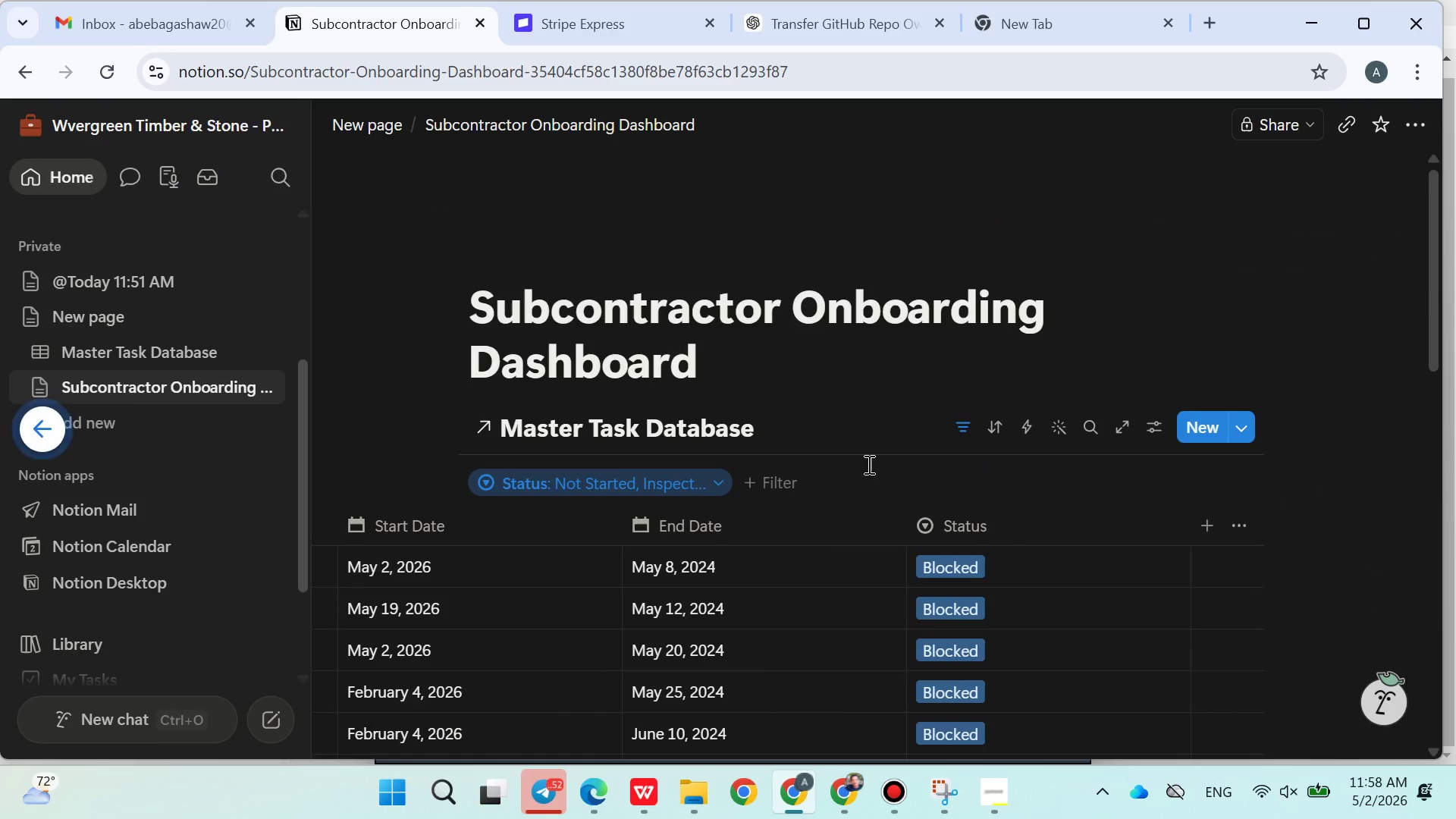 
wait(6.81)
 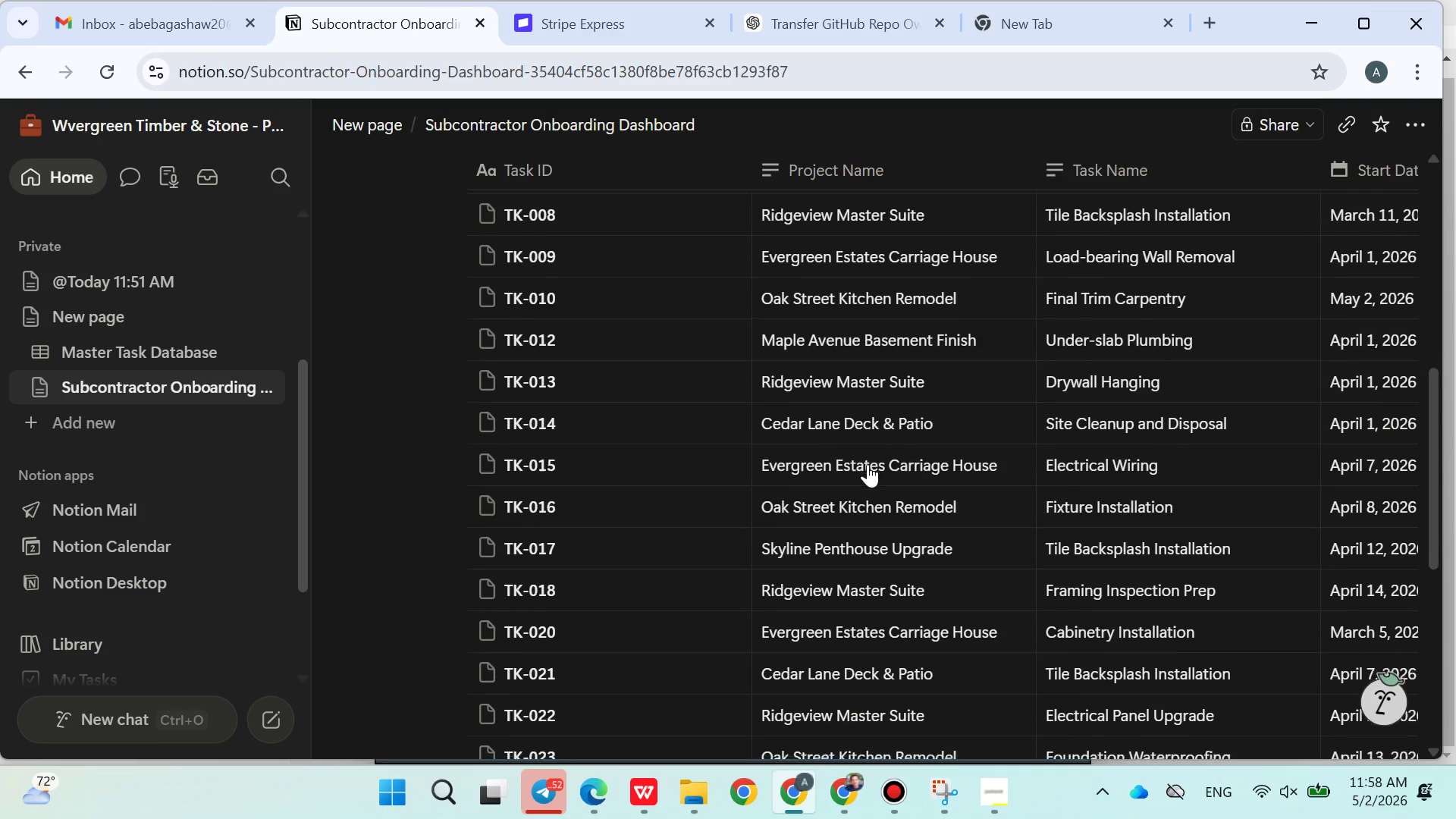 
left_click([115, 347])
 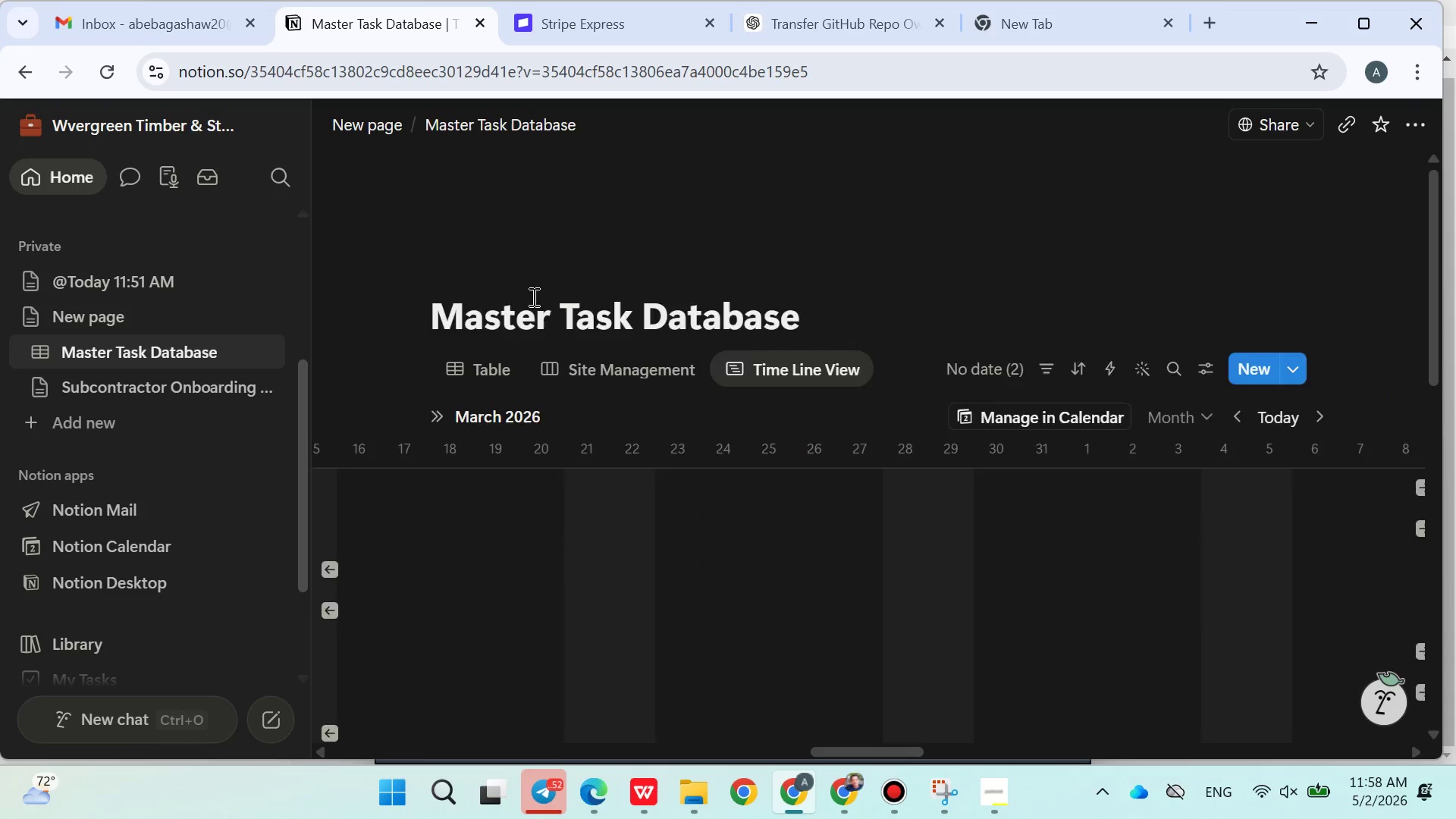 
left_click([493, 258])
 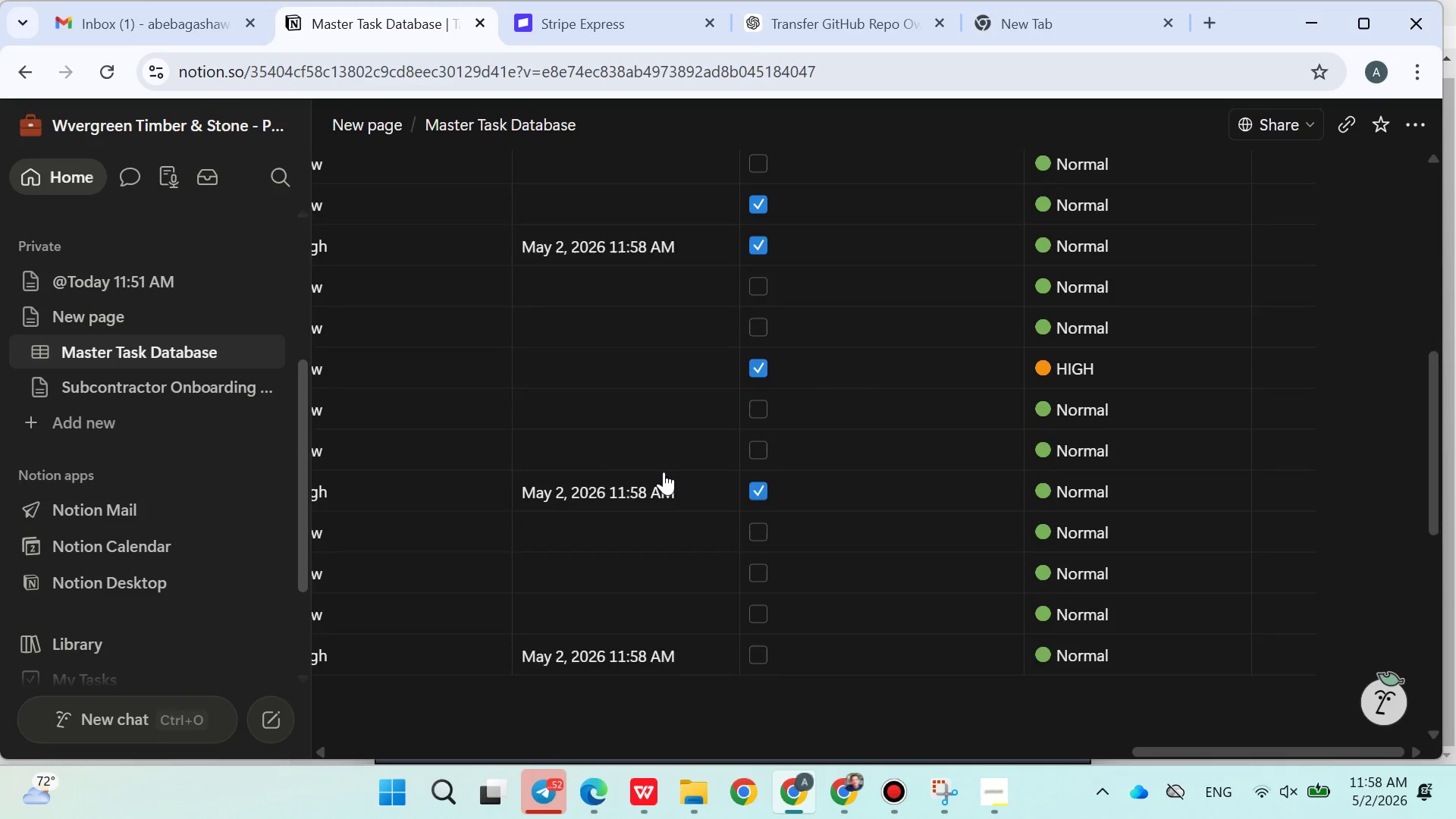 
wait(14.52)
 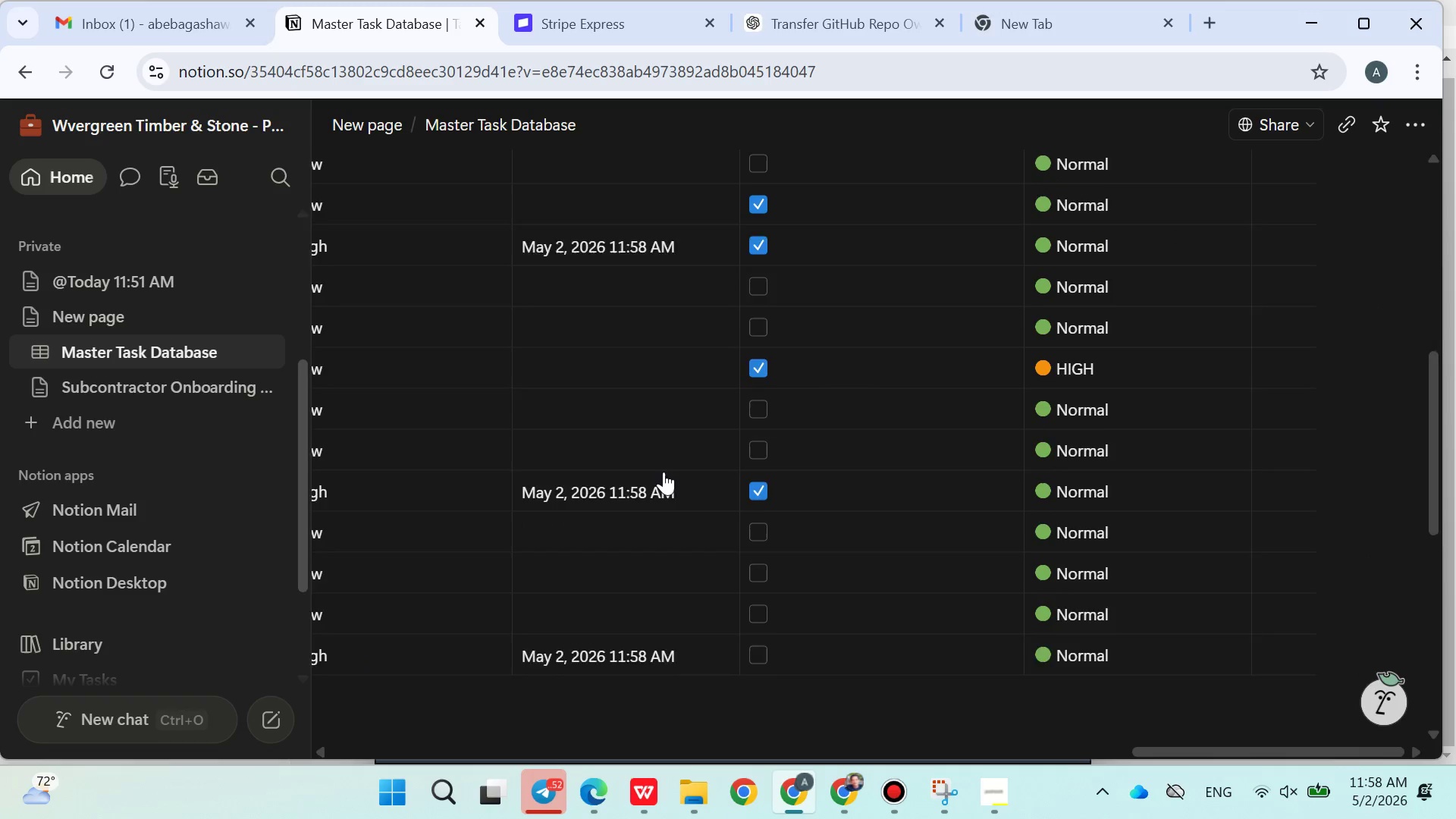 
left_click([994, 790])